 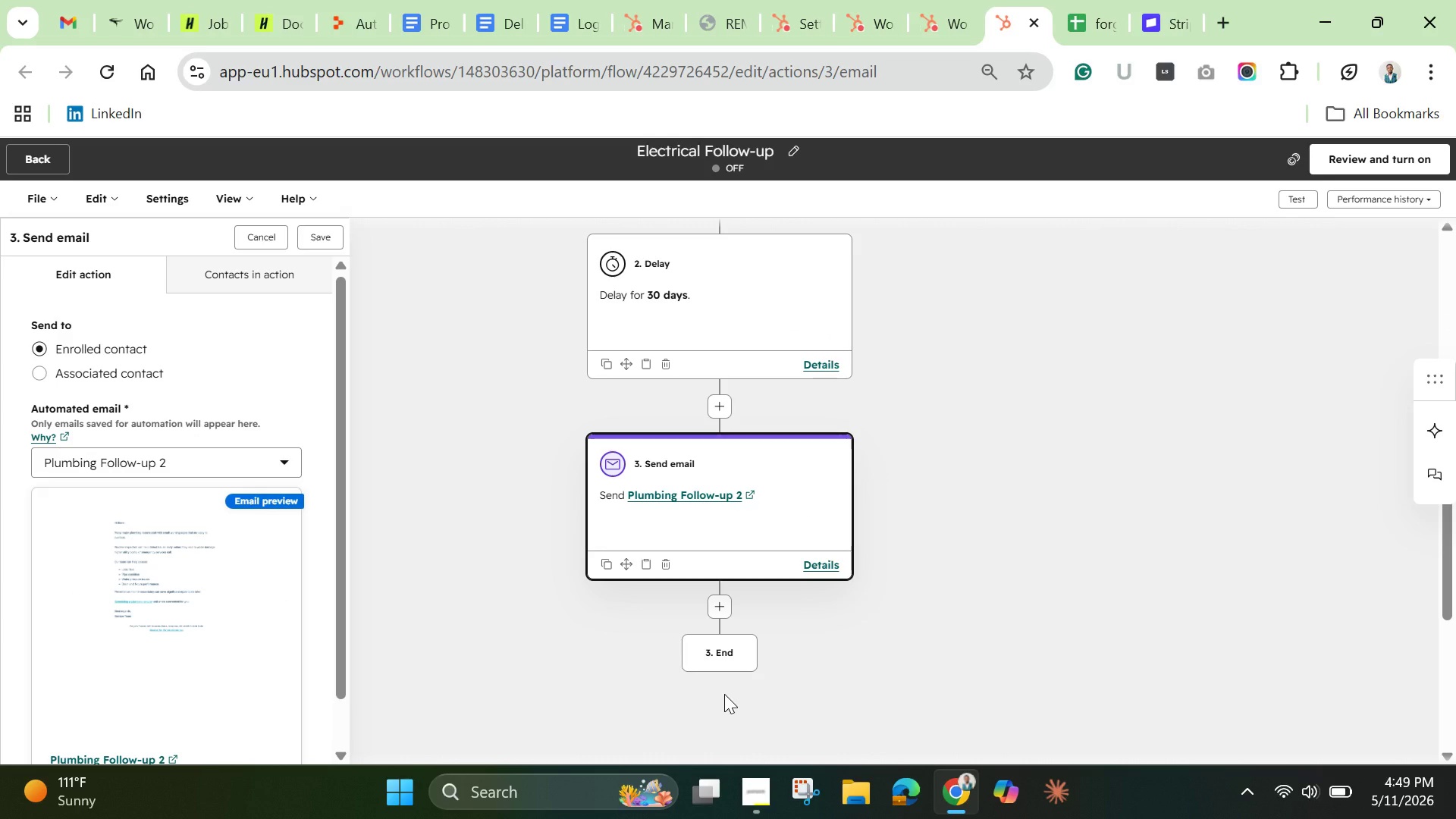 
left_click([327, 238])
 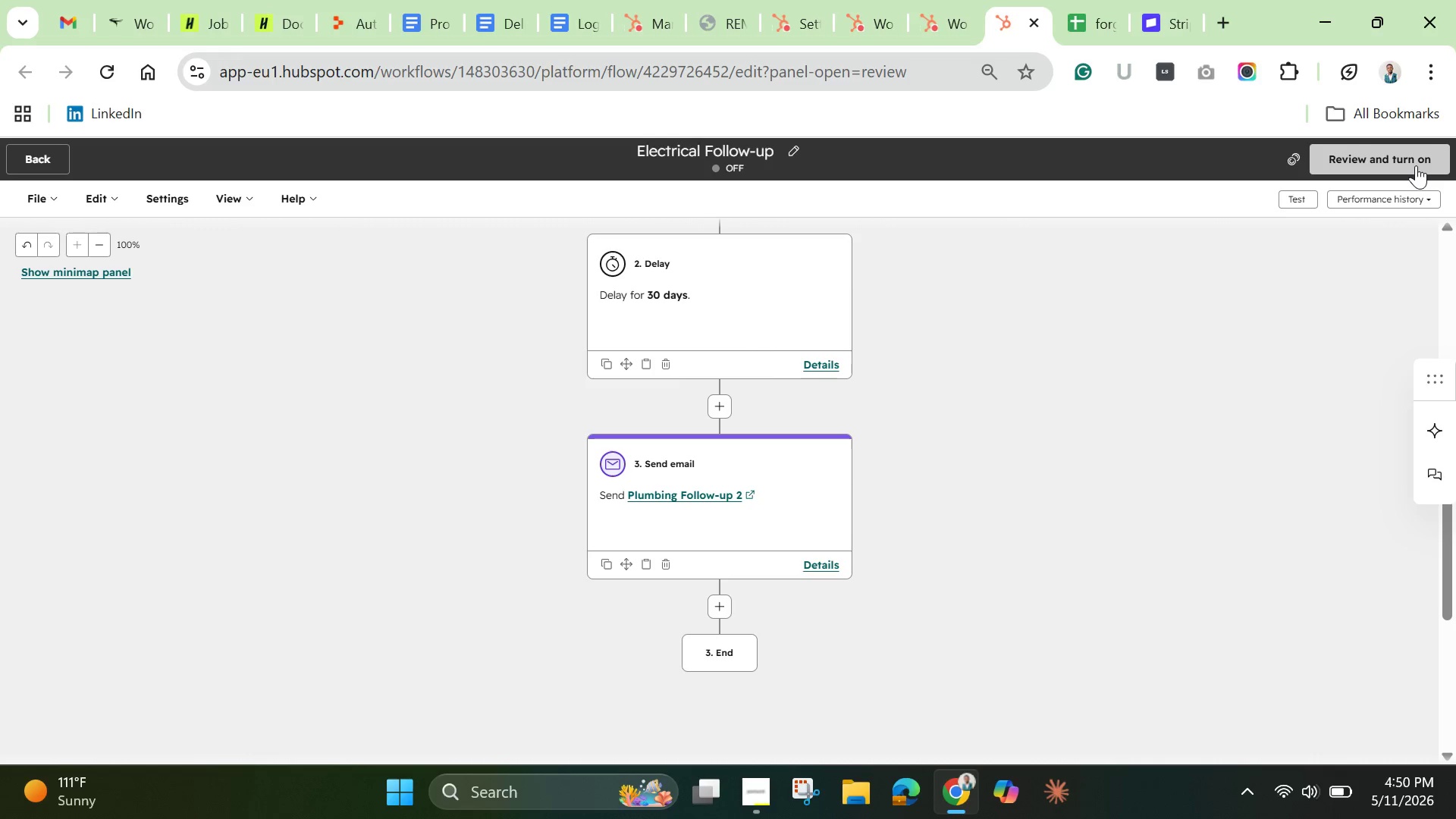 
wait(39.95)
 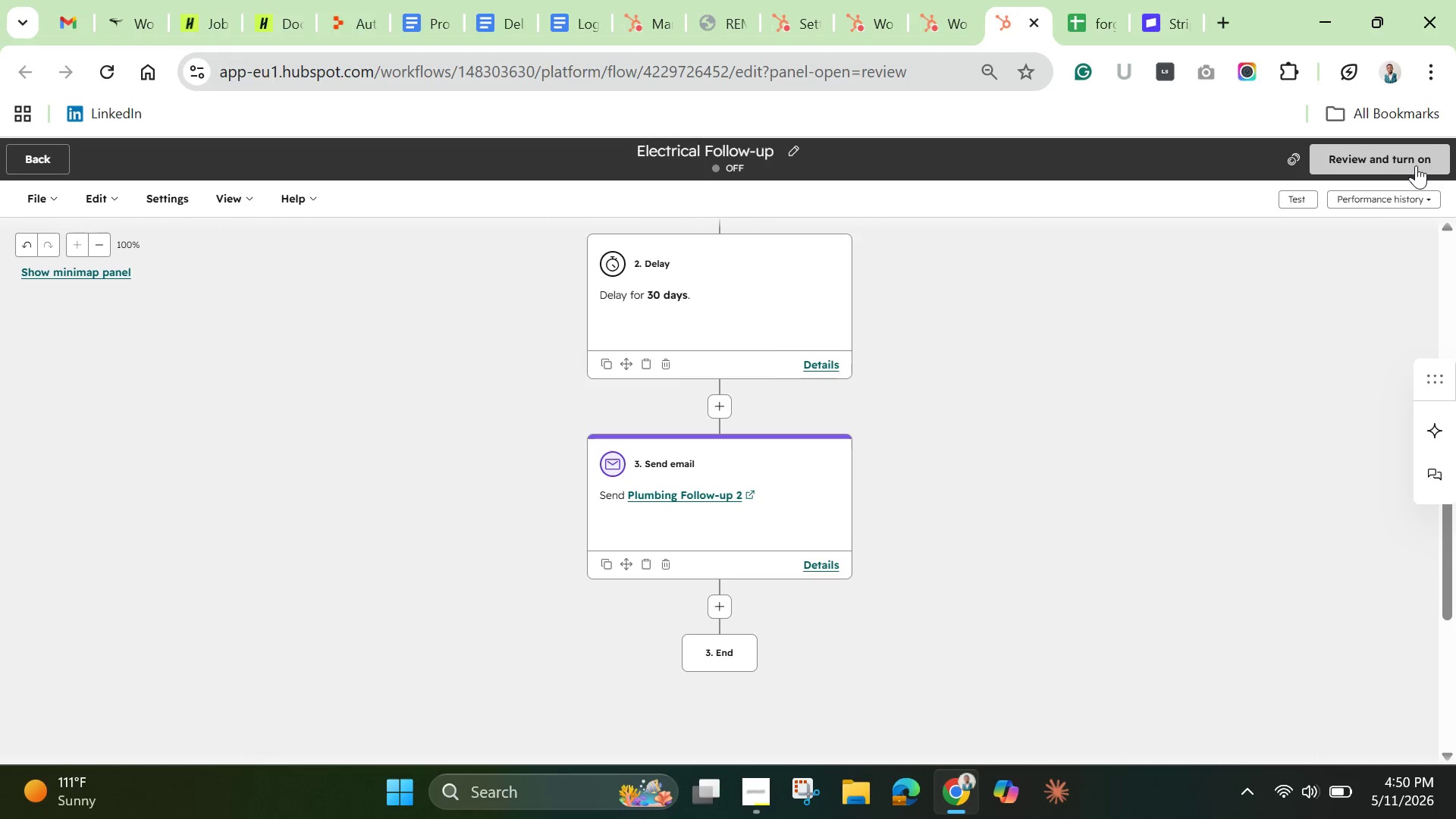 
left_click([926, 488])
 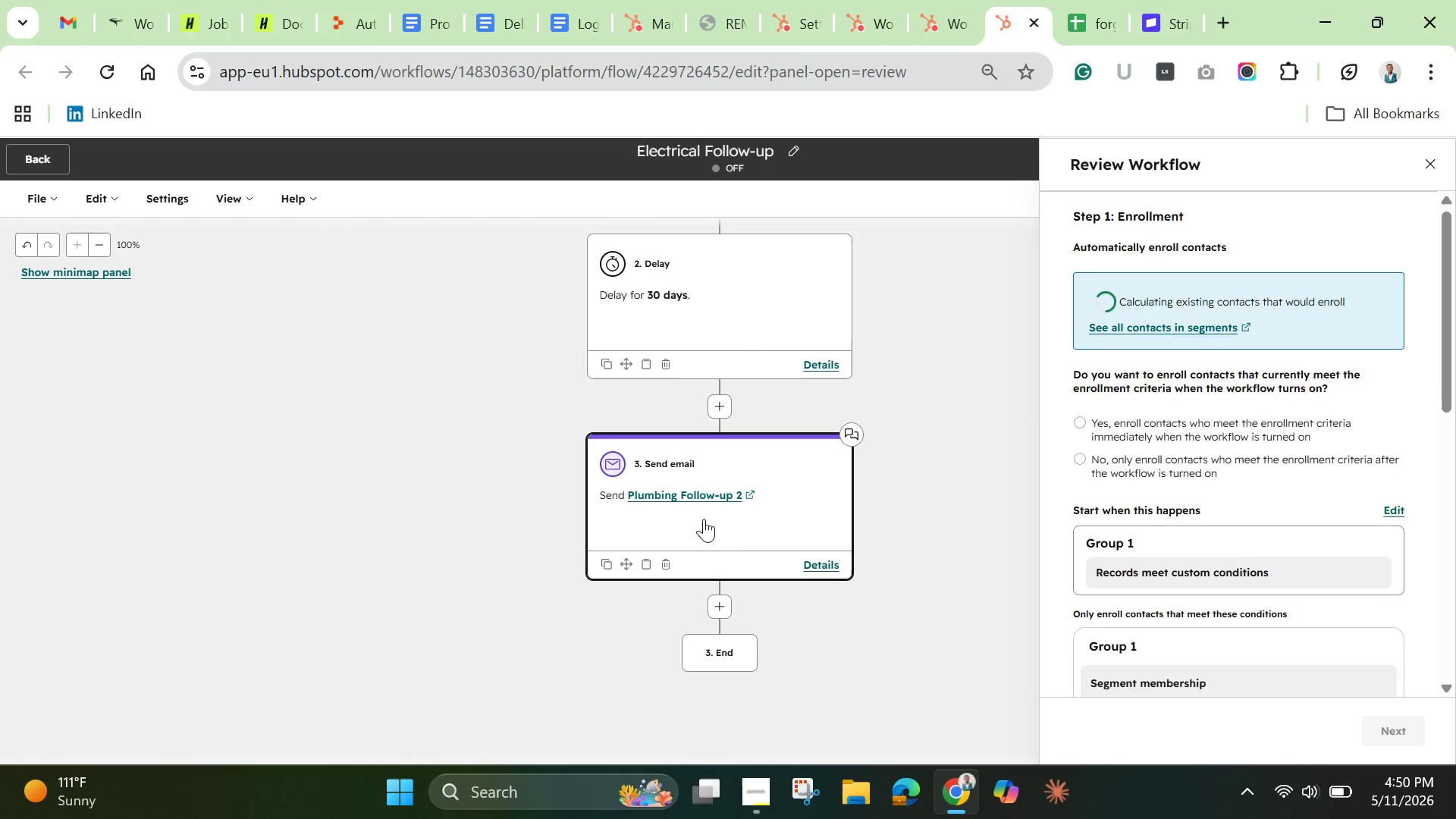 
left_click([704, 519])
 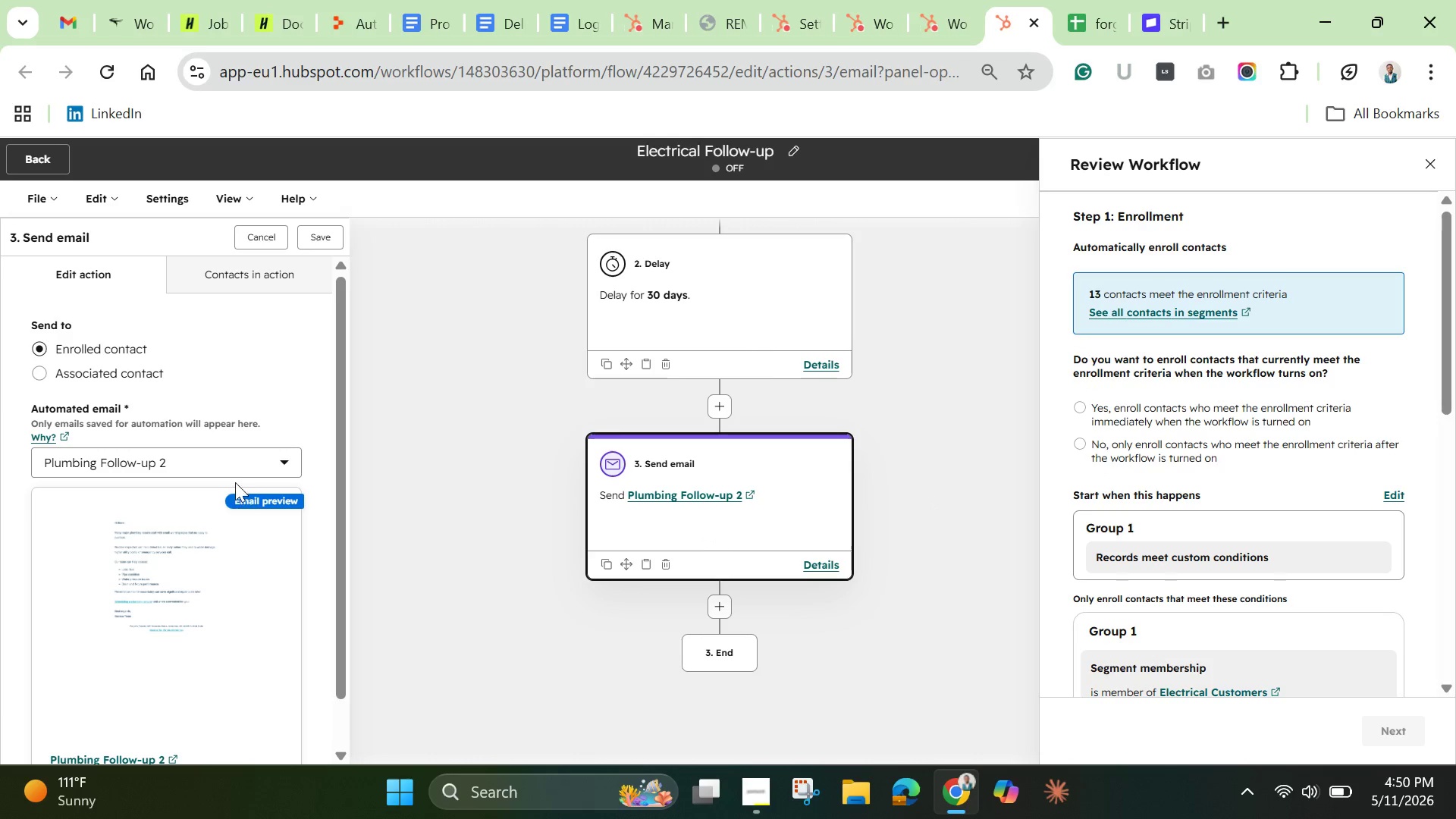 
left_click([234, 448])
 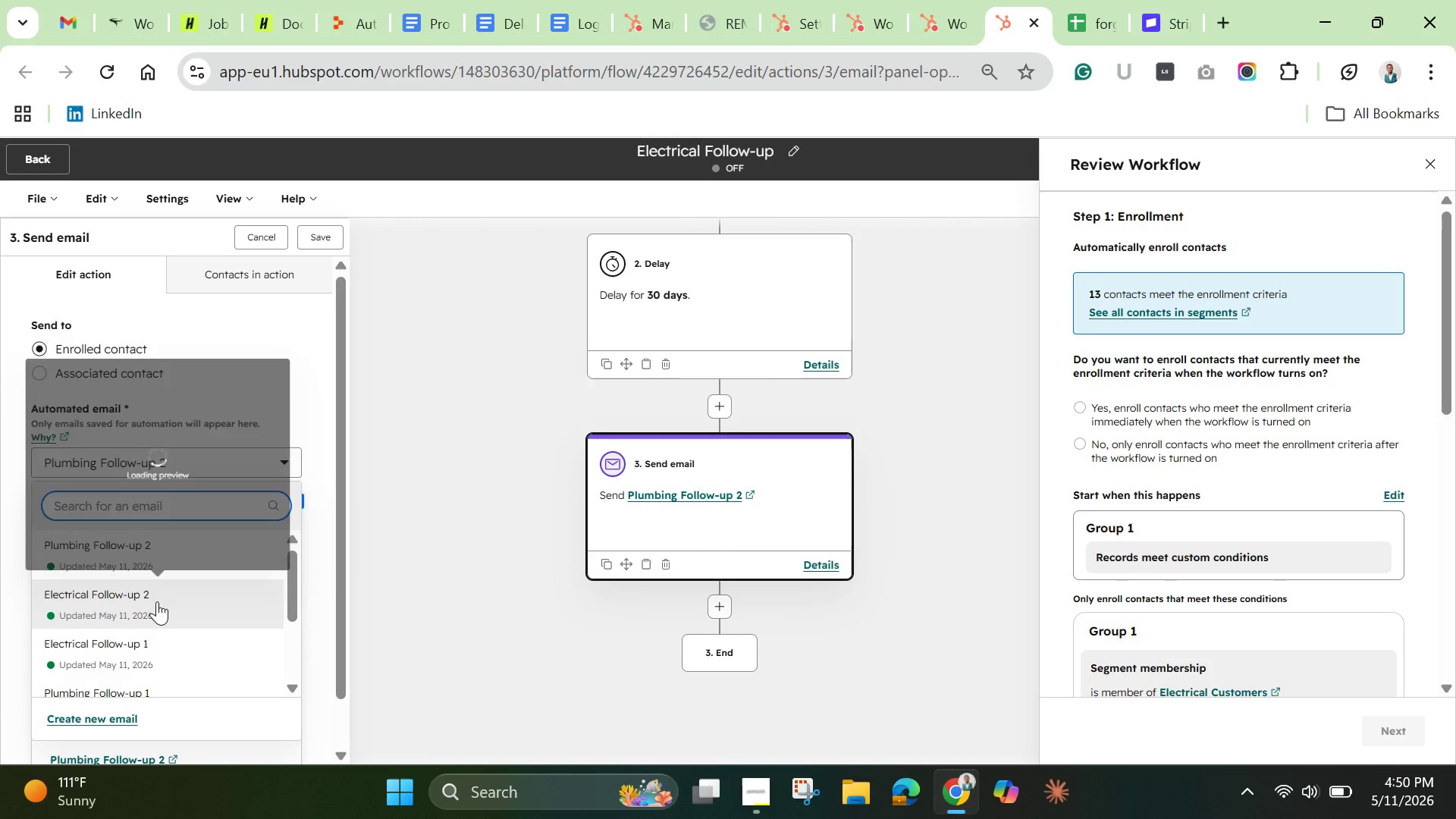 
left_click([157, 601])
 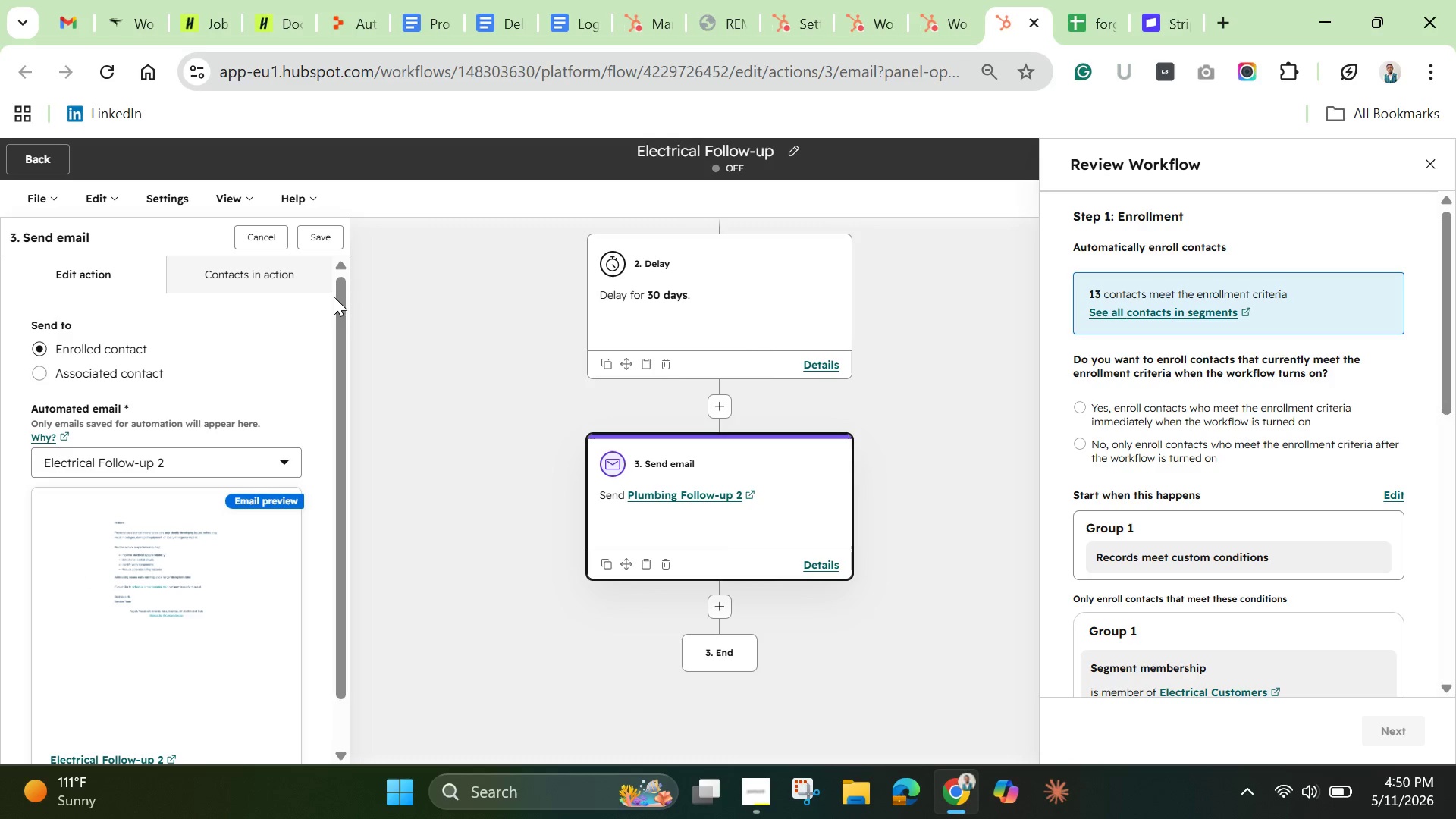 
wait(5.2)
 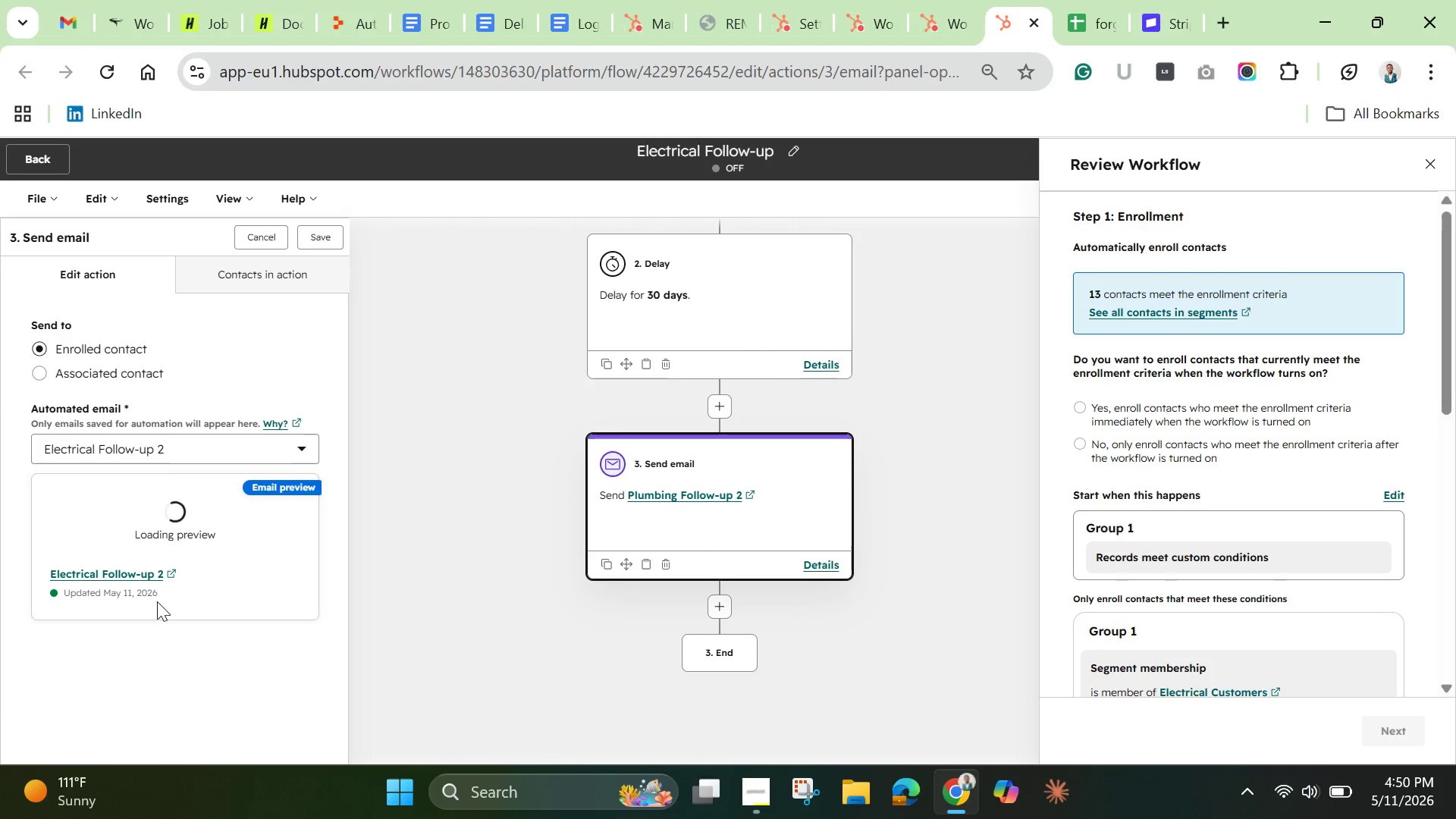 
left_click([315, 238])
 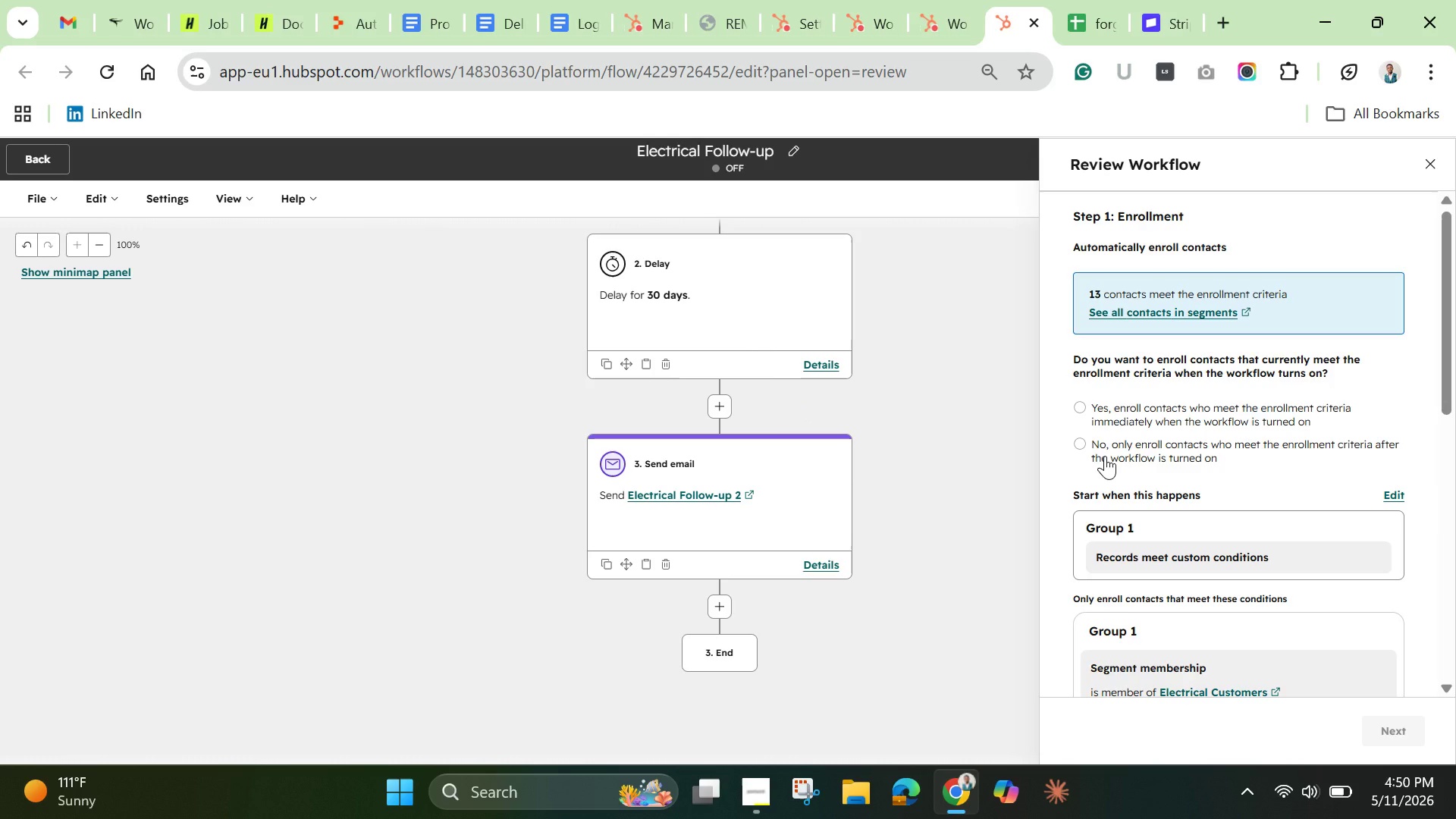 
wait(28.19)
 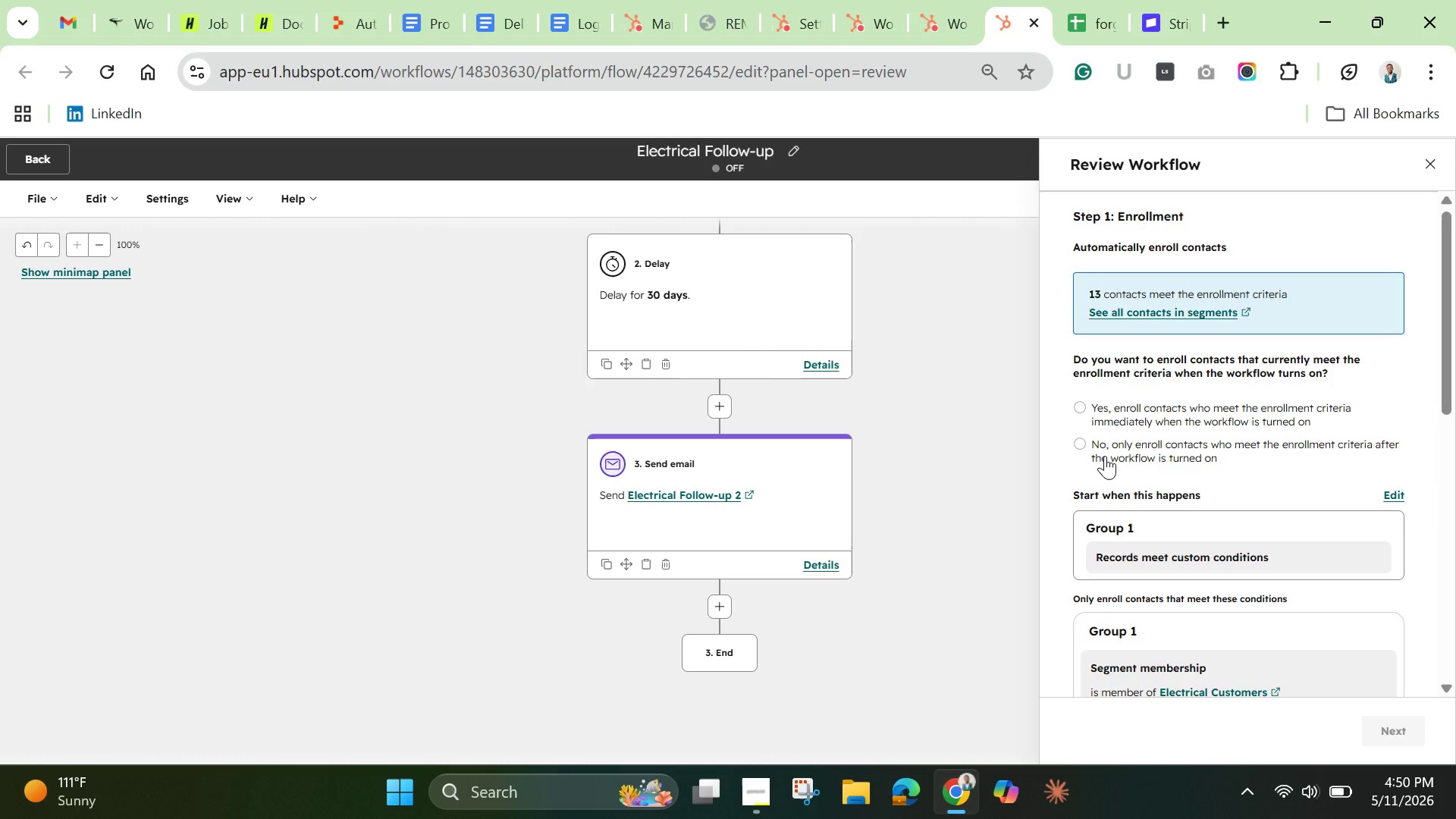 
left_click([1085, 414])
 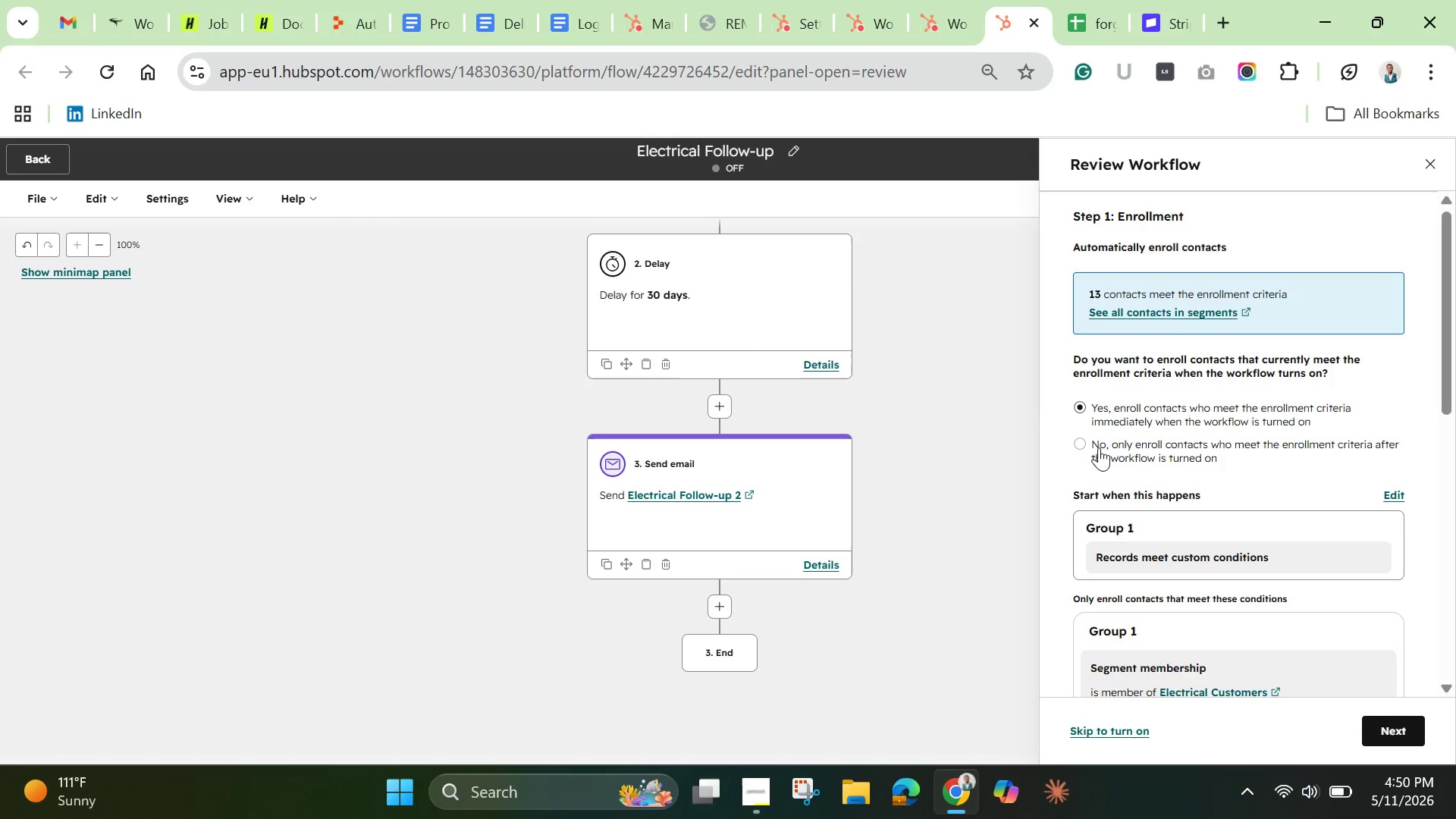 
scroll: coordinate [1099, 453], scroll_direction: down, amount: 4.0
 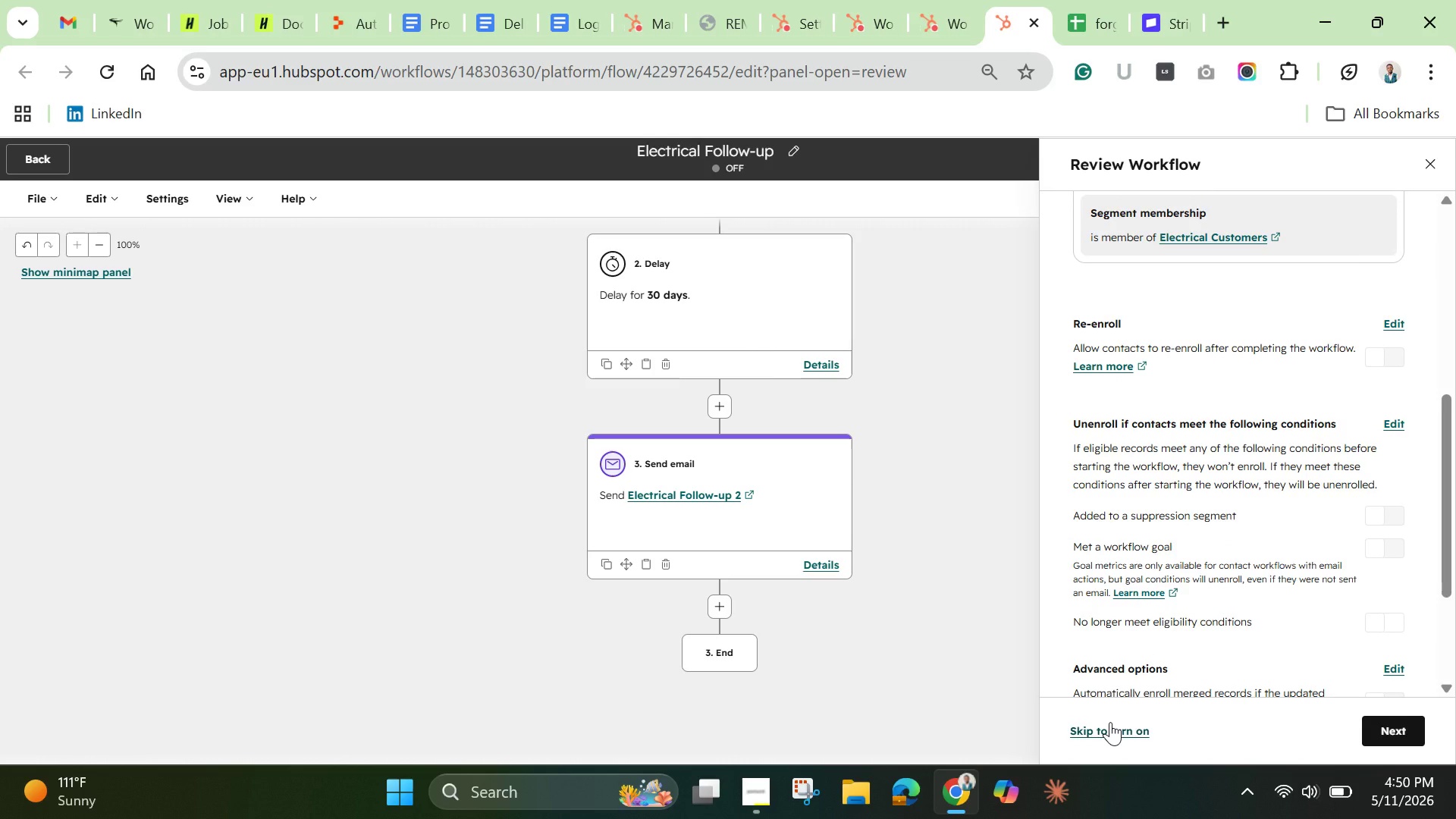 
left_click([1110, 722])
 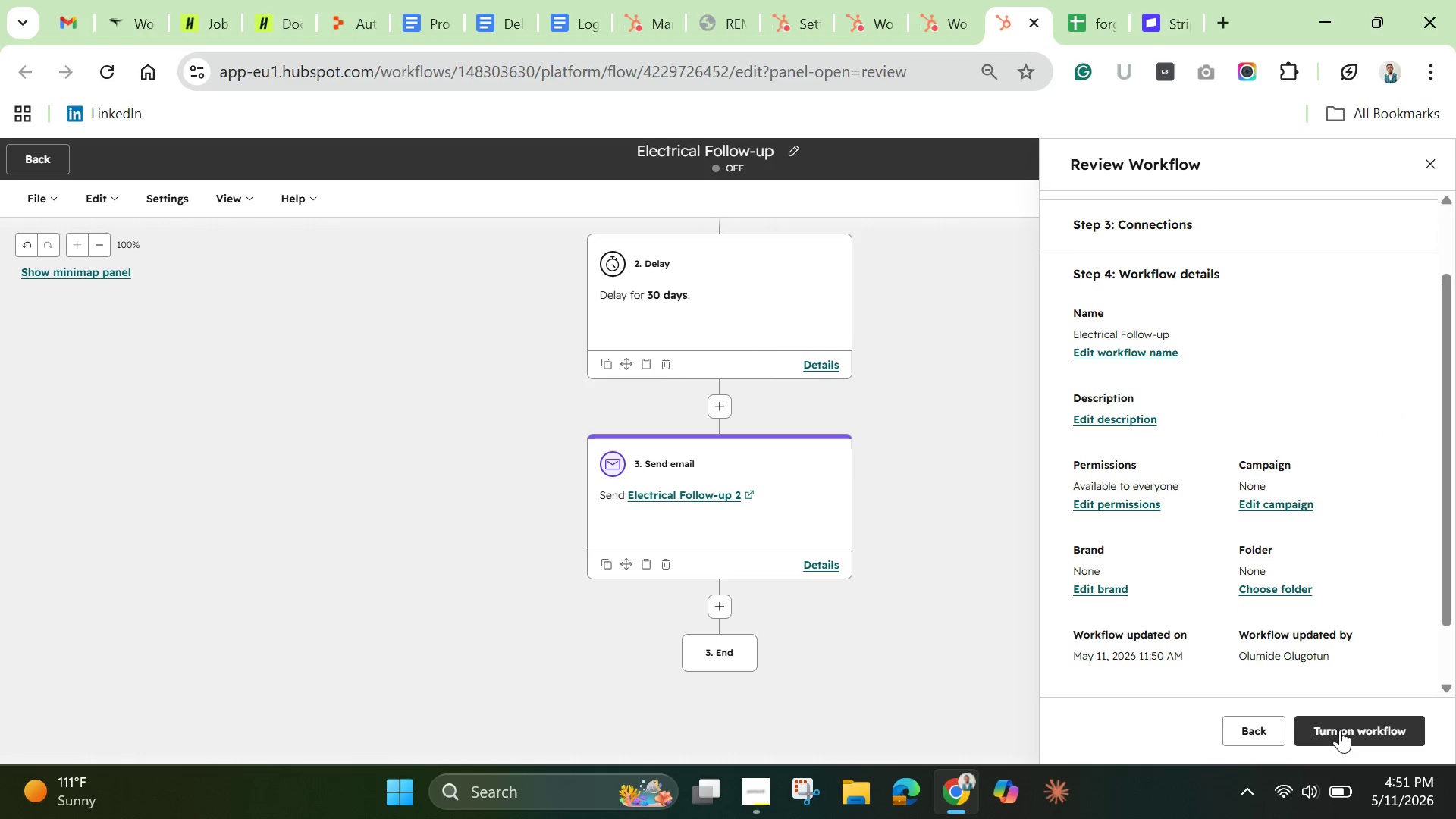 
left_click([1340, 730])
 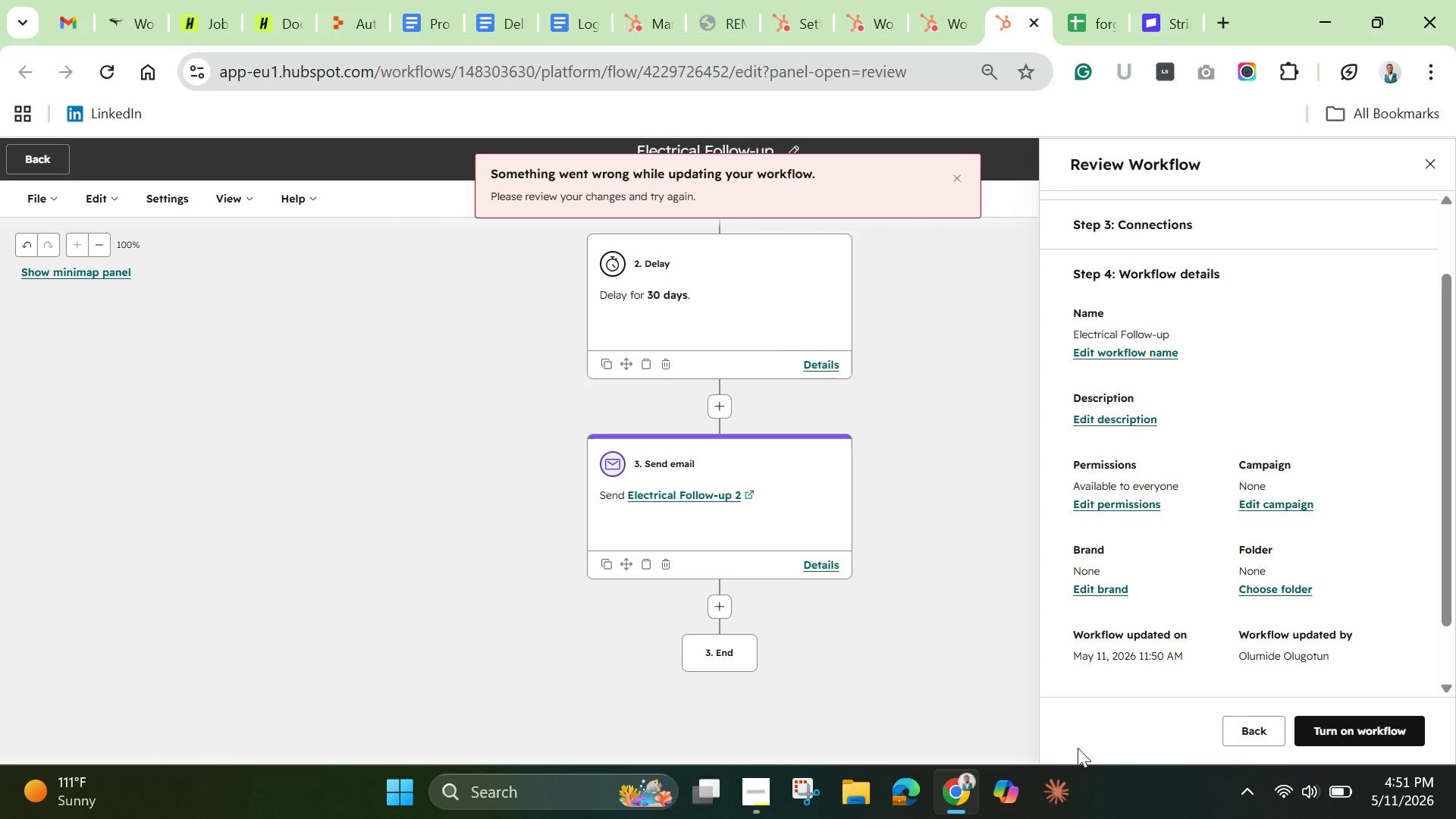 
wait(19.89)
 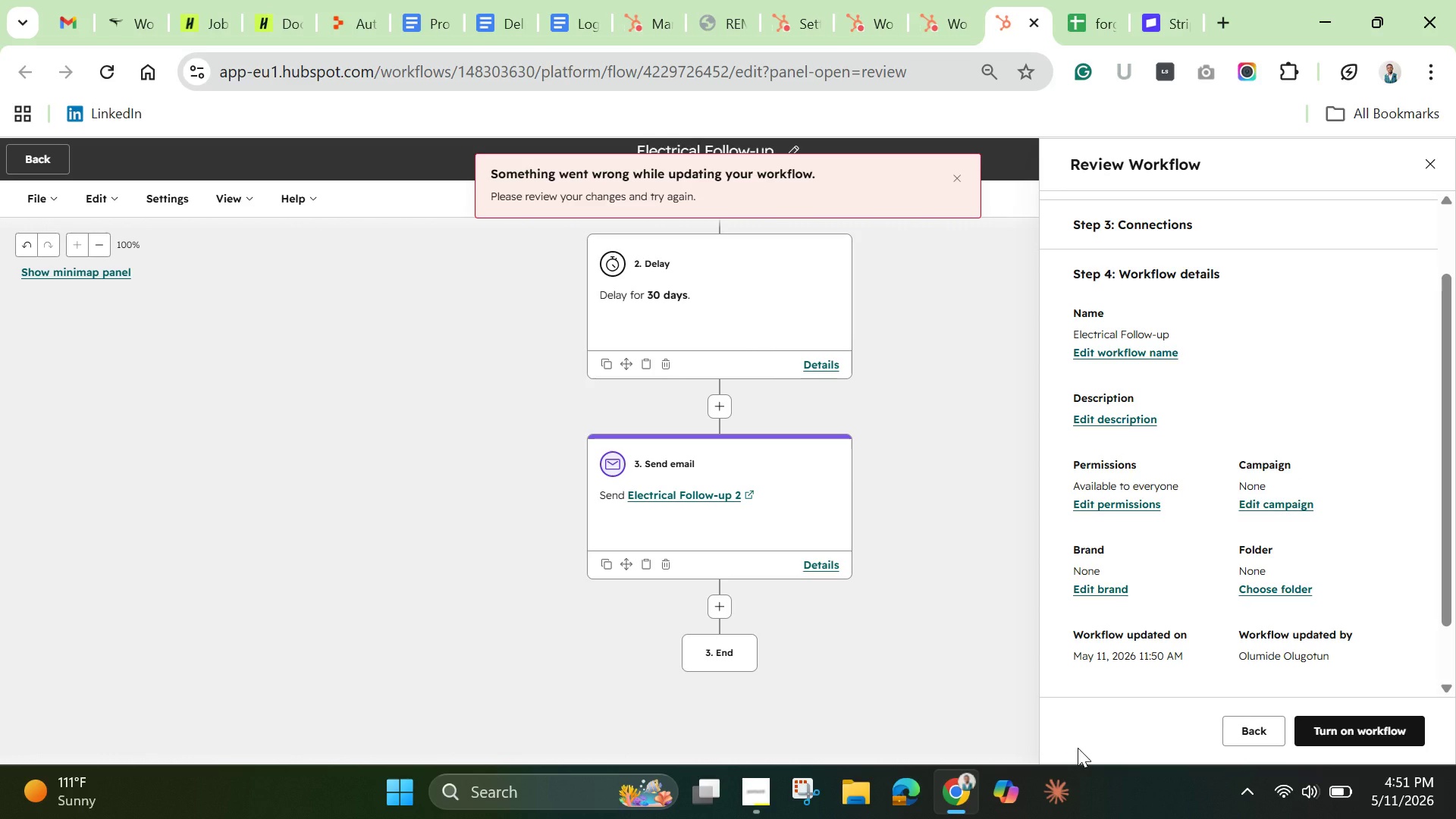 
scroll: coordinate [1209, 451], scroll_direction: up, amount: 9.0
 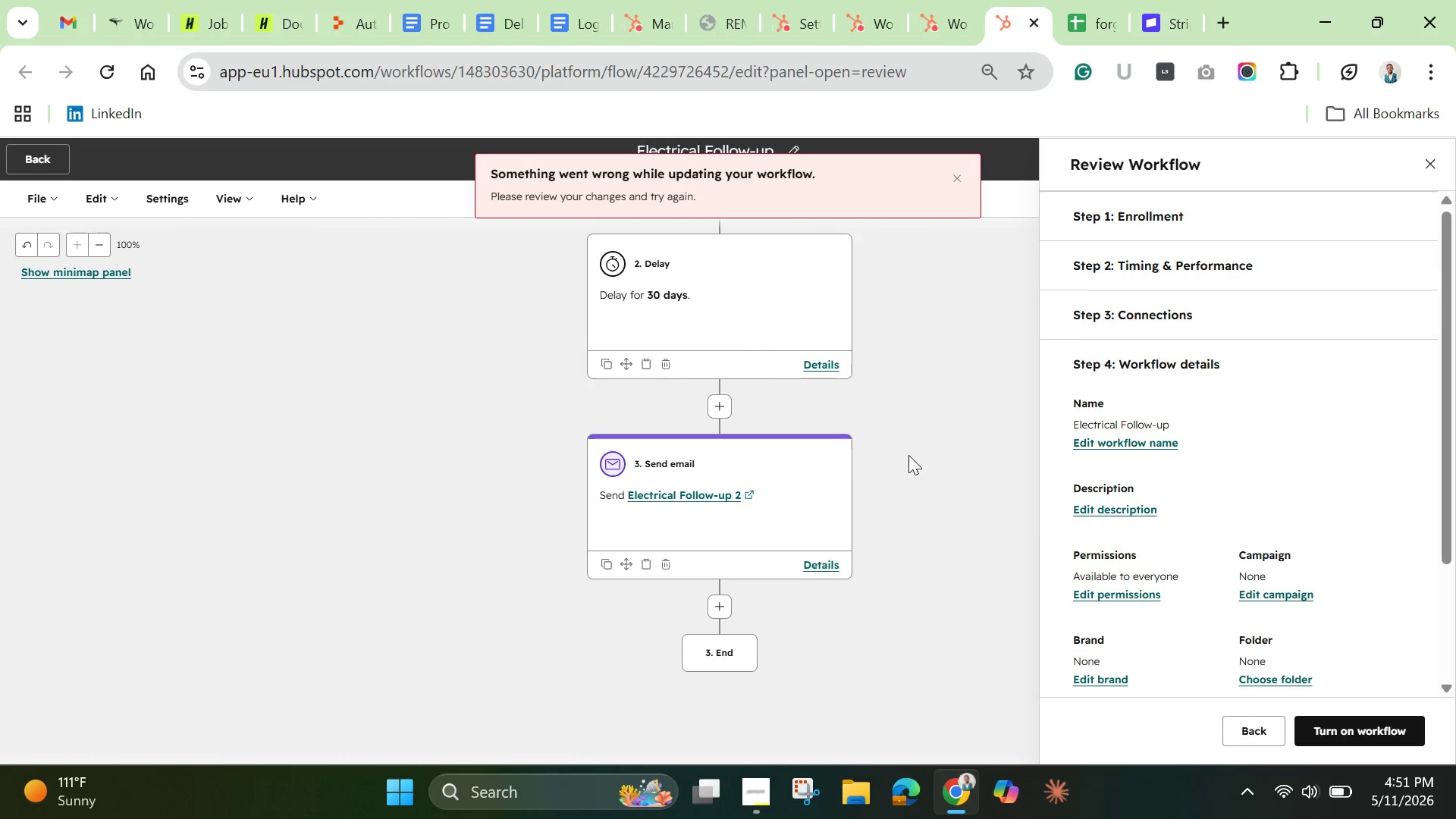 
left_click([910, 456])
 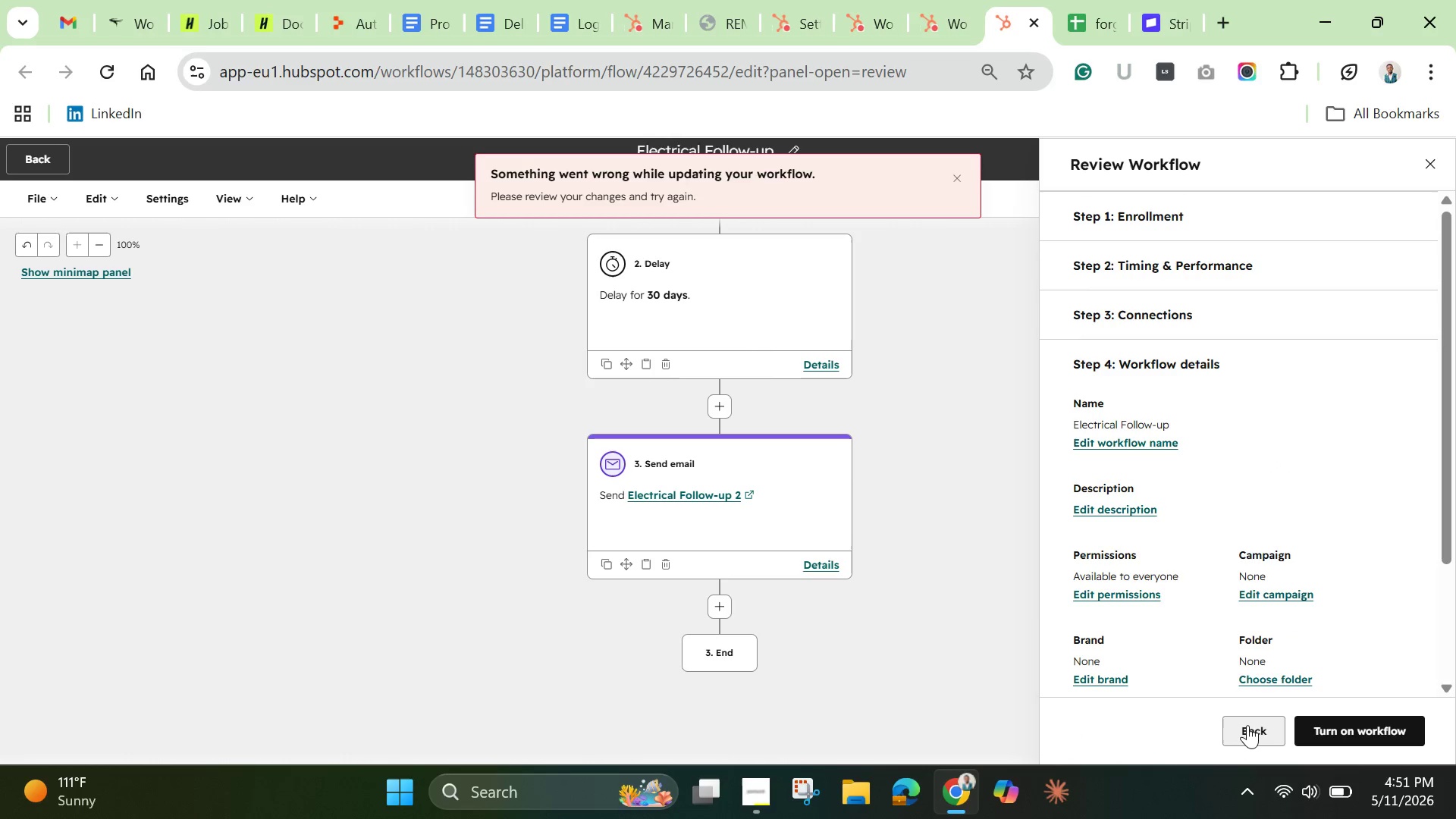 
left_click([1247, 725])
 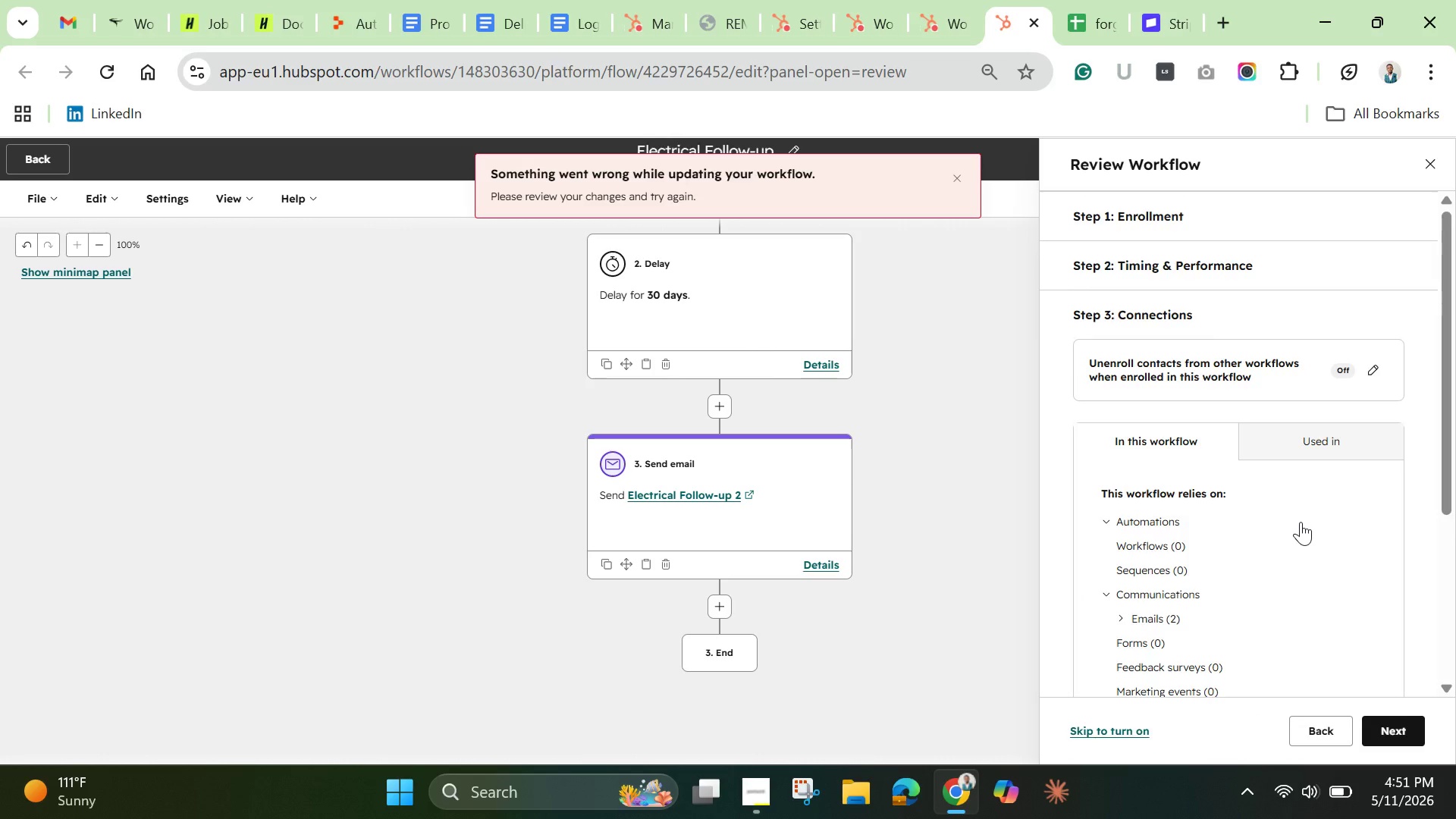 
scroll: coordinate [1302, 523], scroll_direction: down, amount: 3.0
 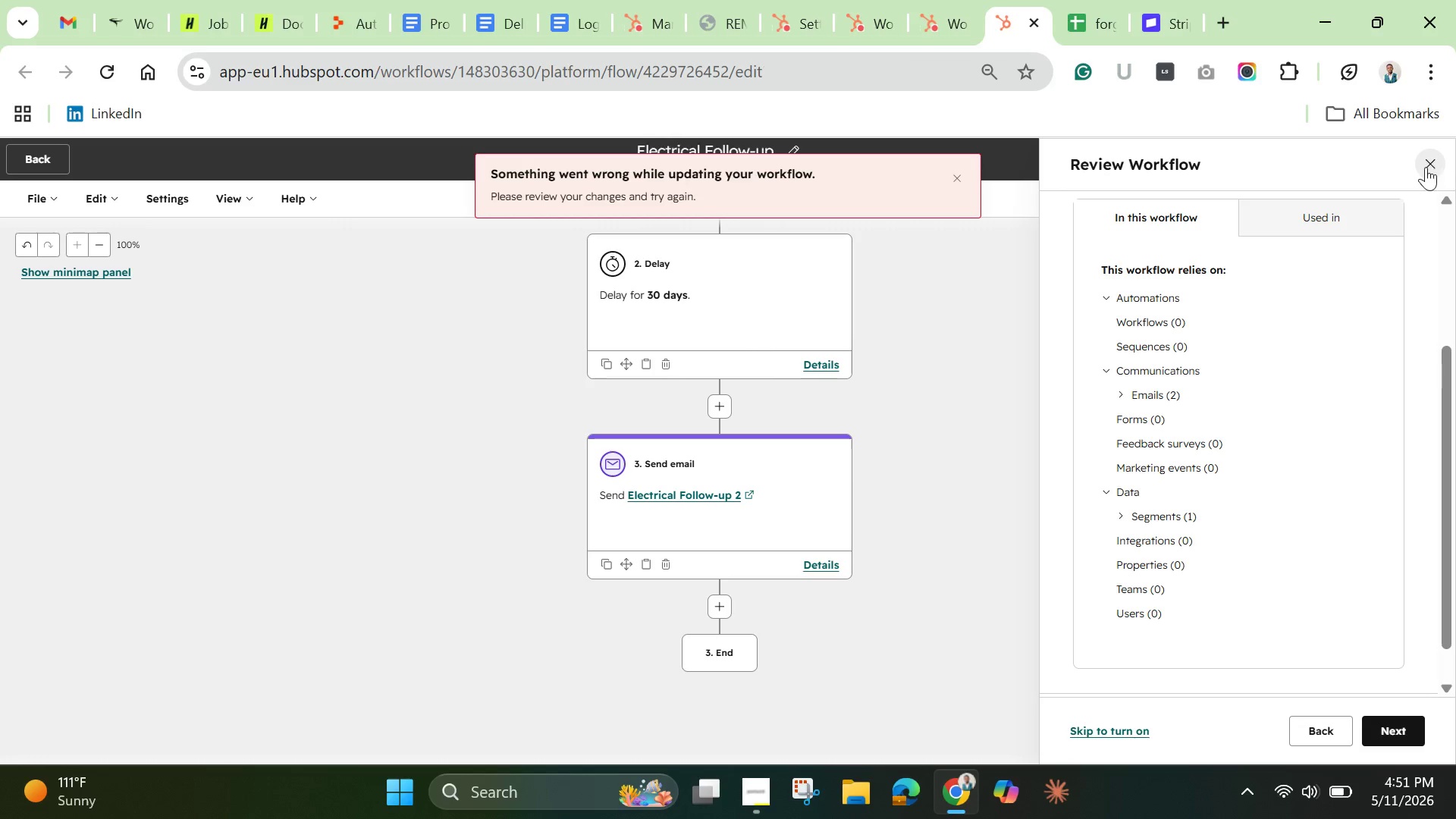 
left_click([1429, 158])
 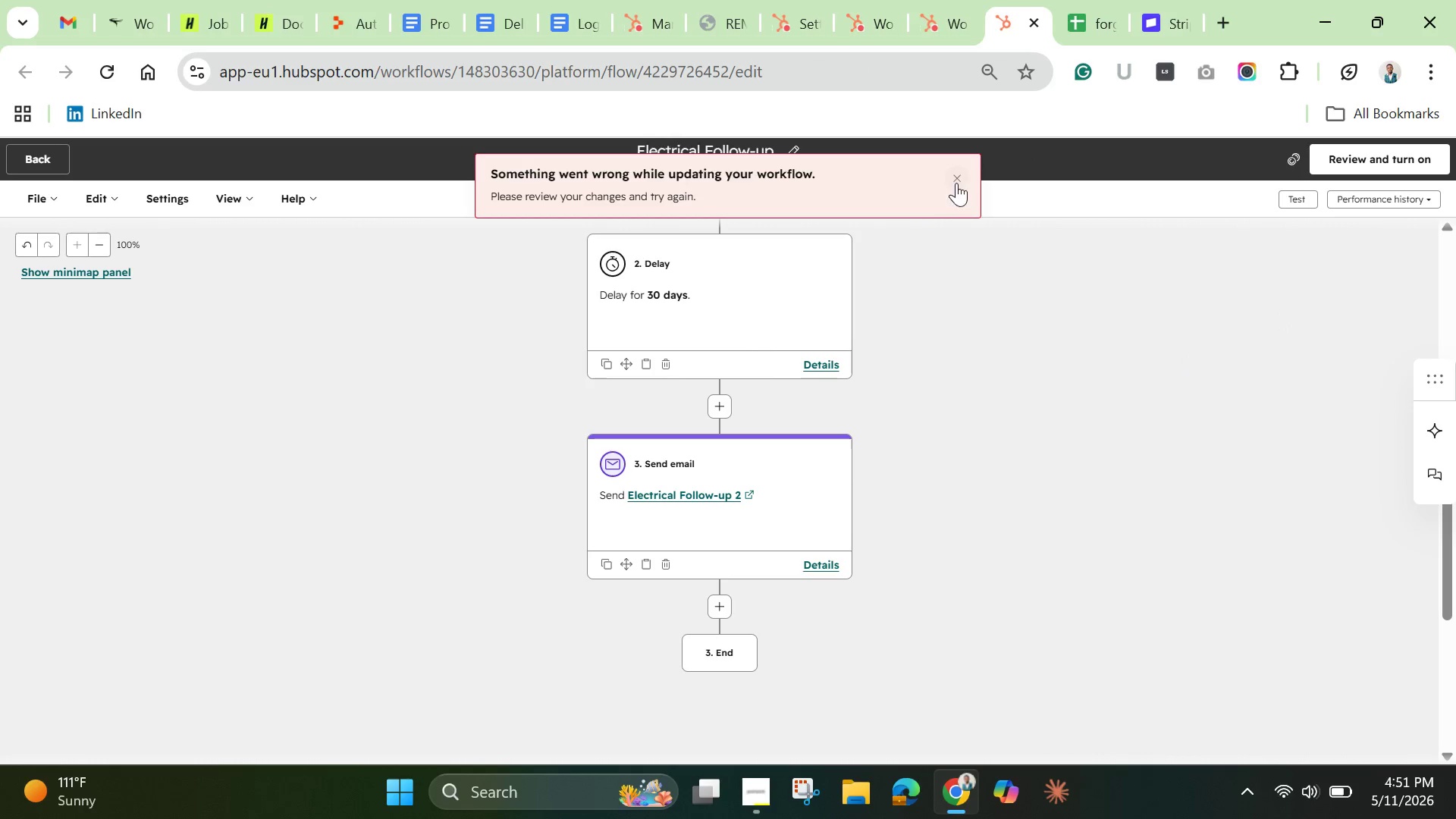 
left_click([959, 181])
 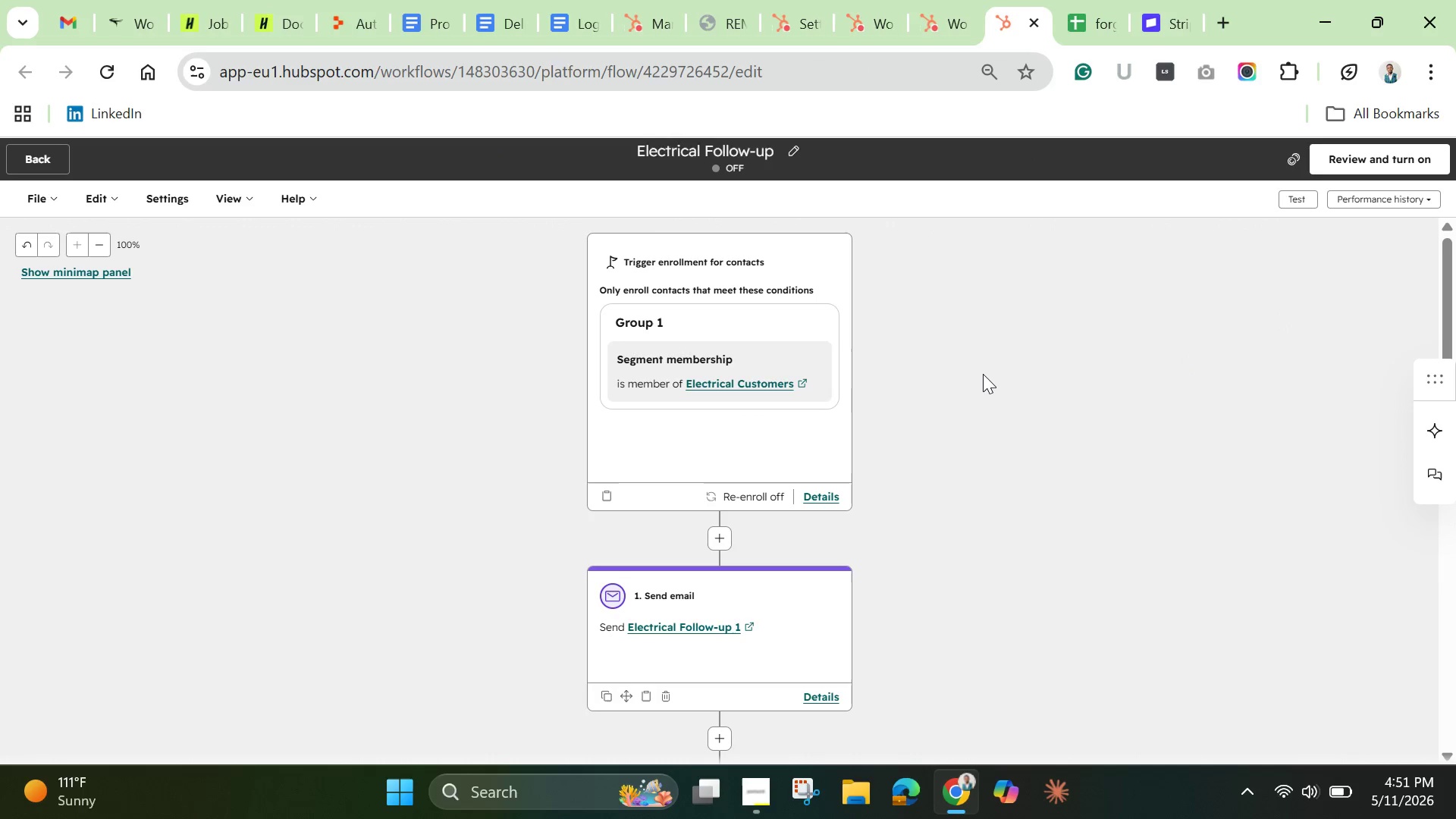 
scroll: coordinate [983, 374], scroll_direction: up, amount: 5.0
 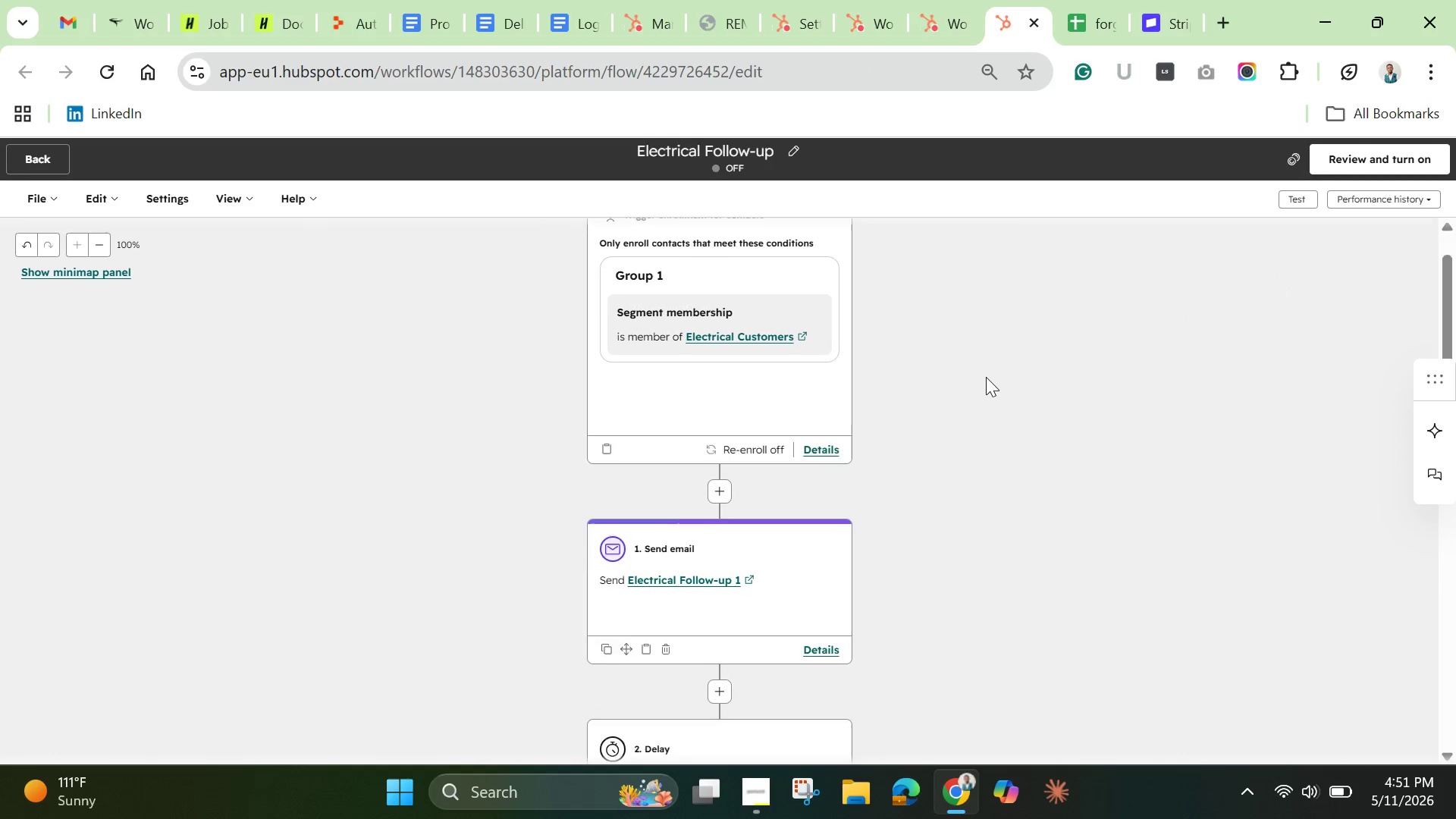 
scroll: coordinate [988, 407], scroll_direction: down, amount: 4.0
 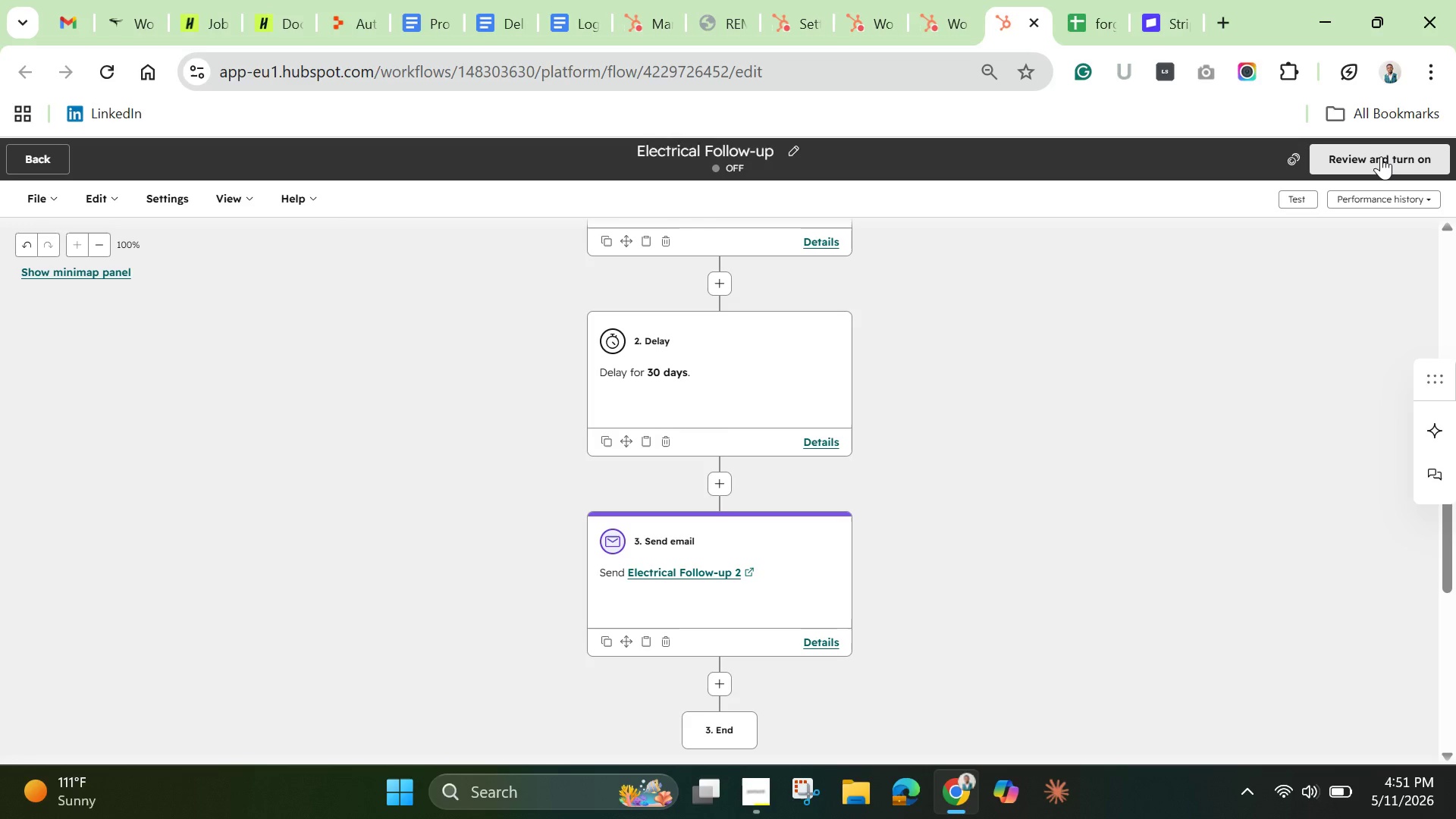 
left_click([1381, 156])
 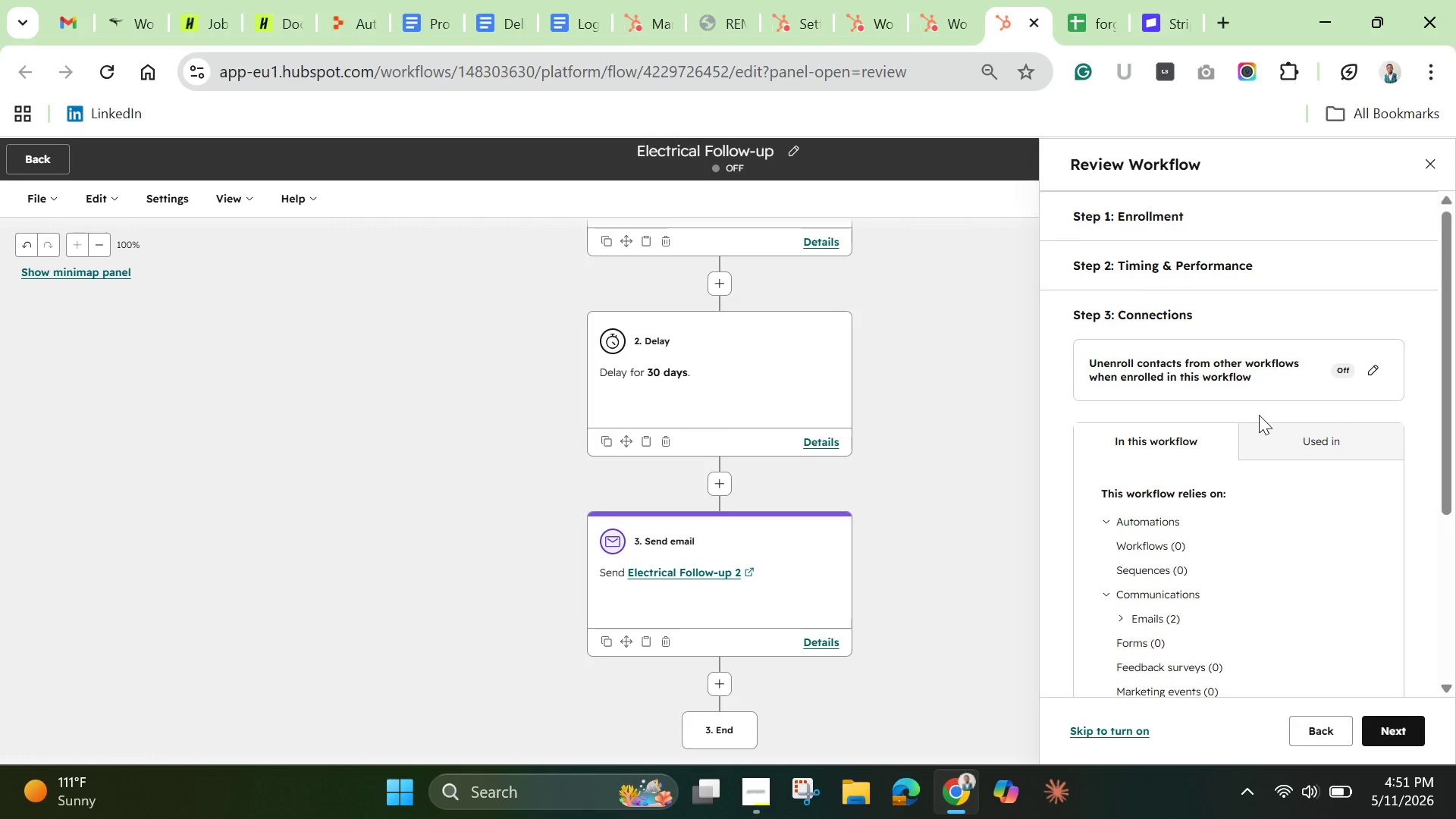 
scroll: coordinate [1247, 478], scroll_direction: down, amount: 6.0
 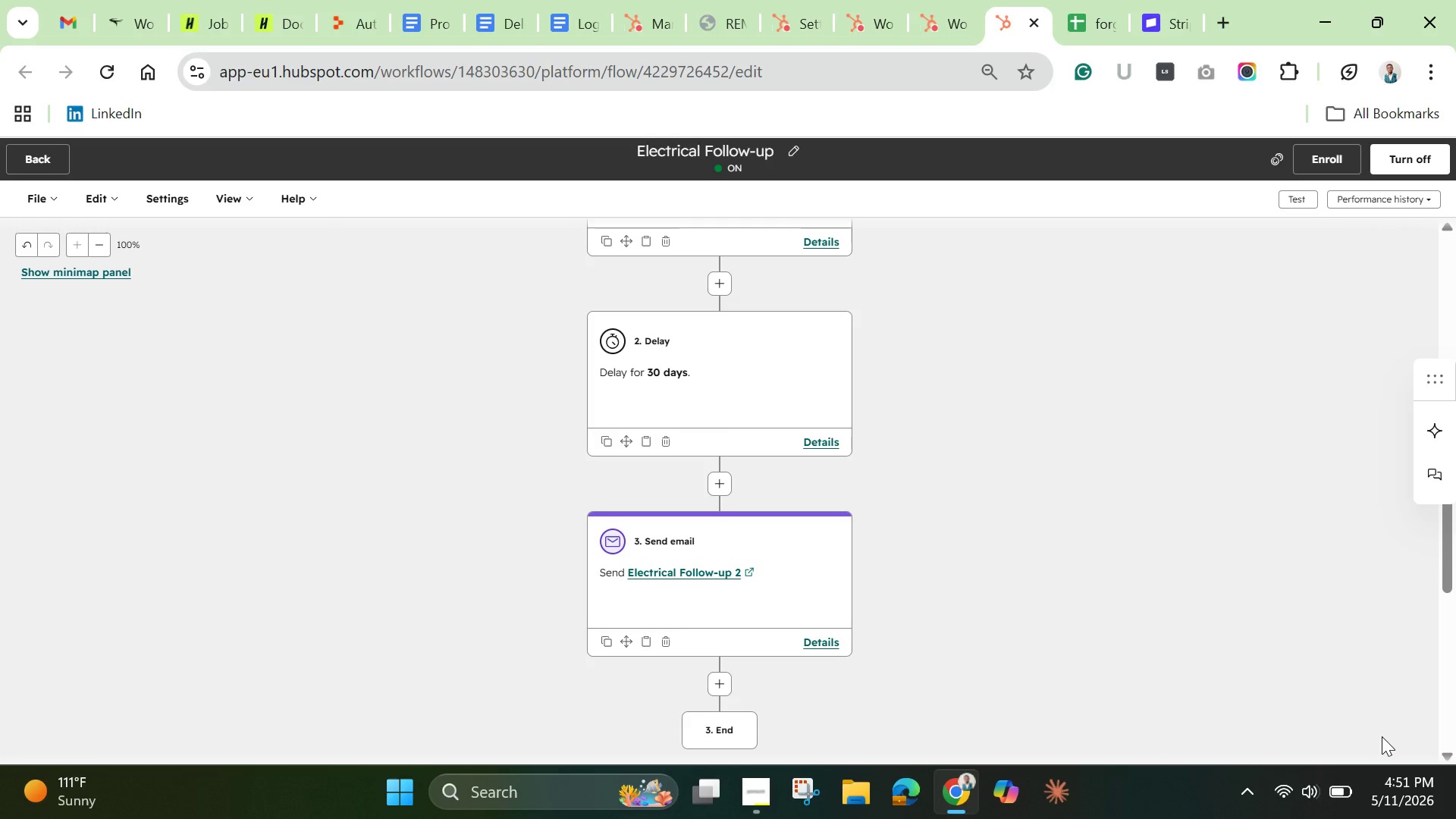 
wait(12.83)
 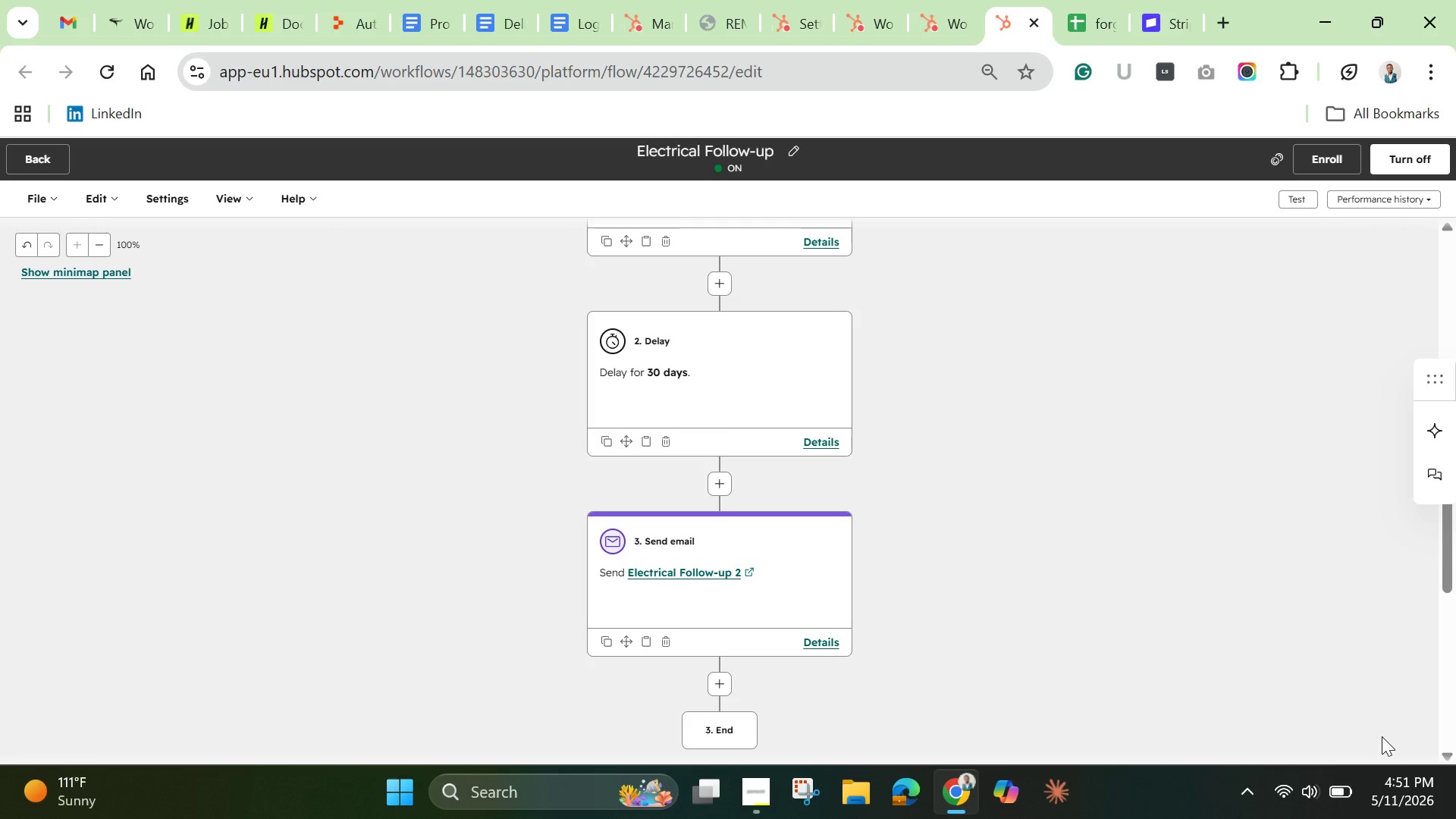 
left_click([43, 153])
 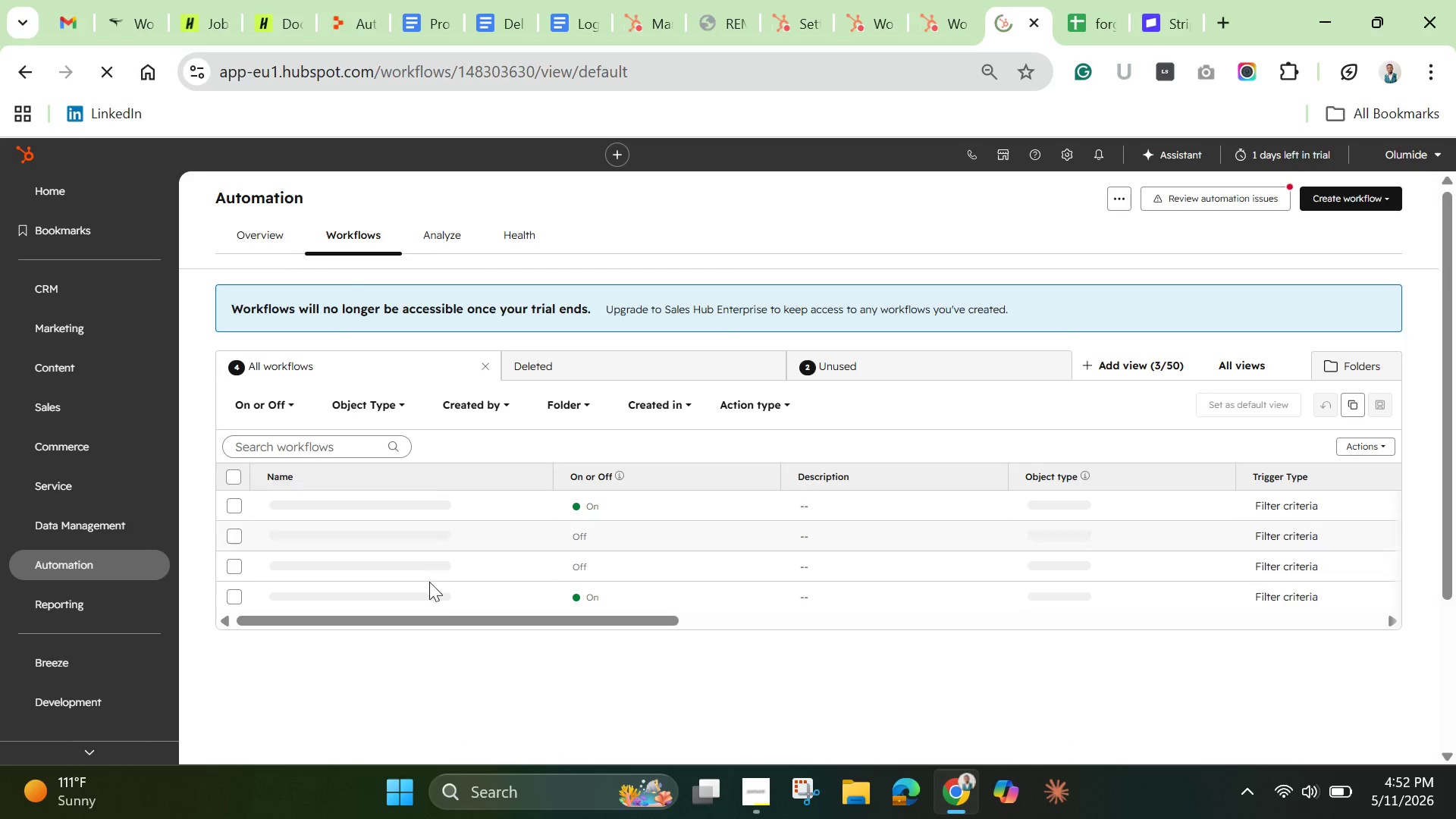 
wait(11.95)
 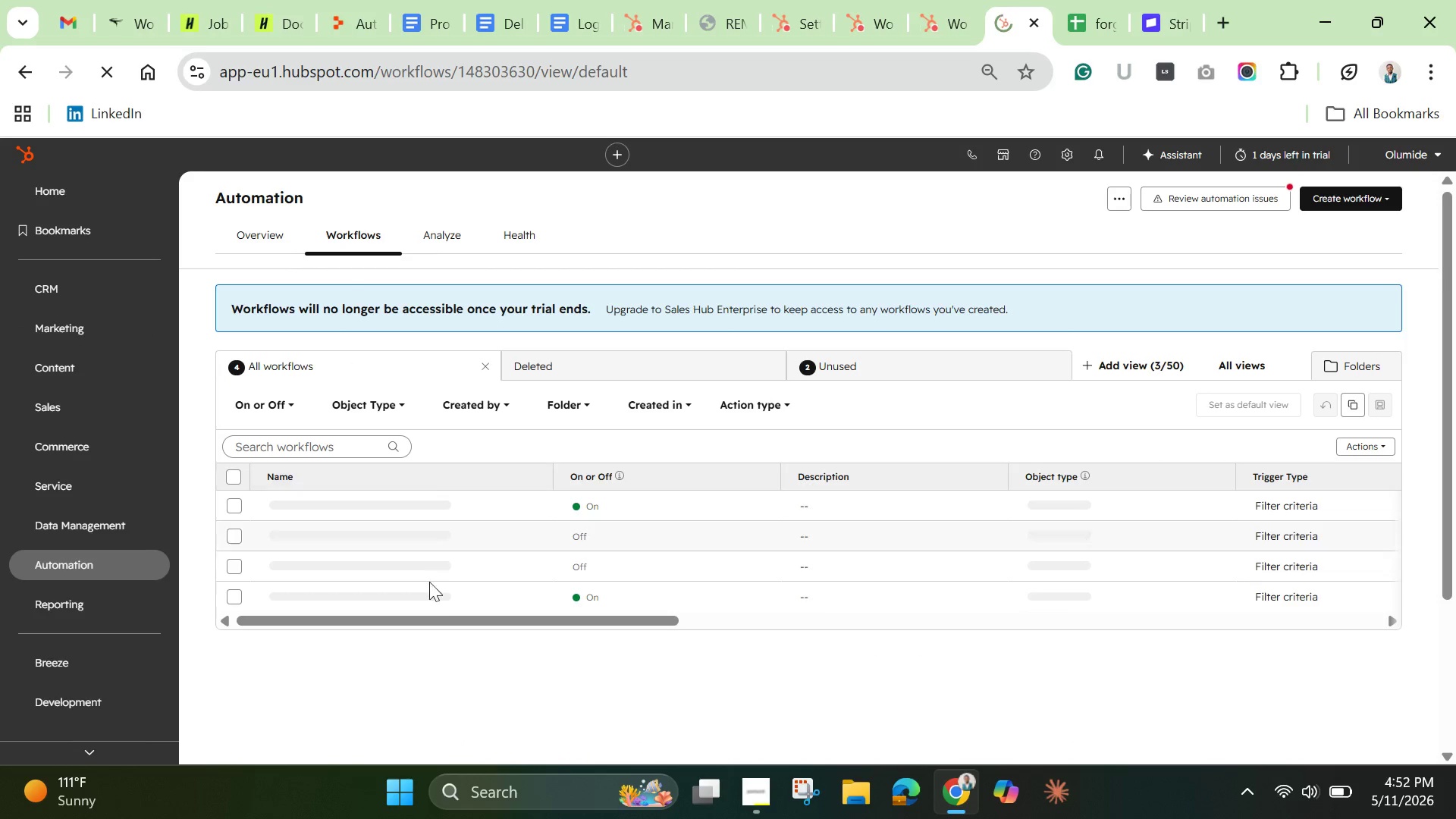 
left_click([240, 602])
 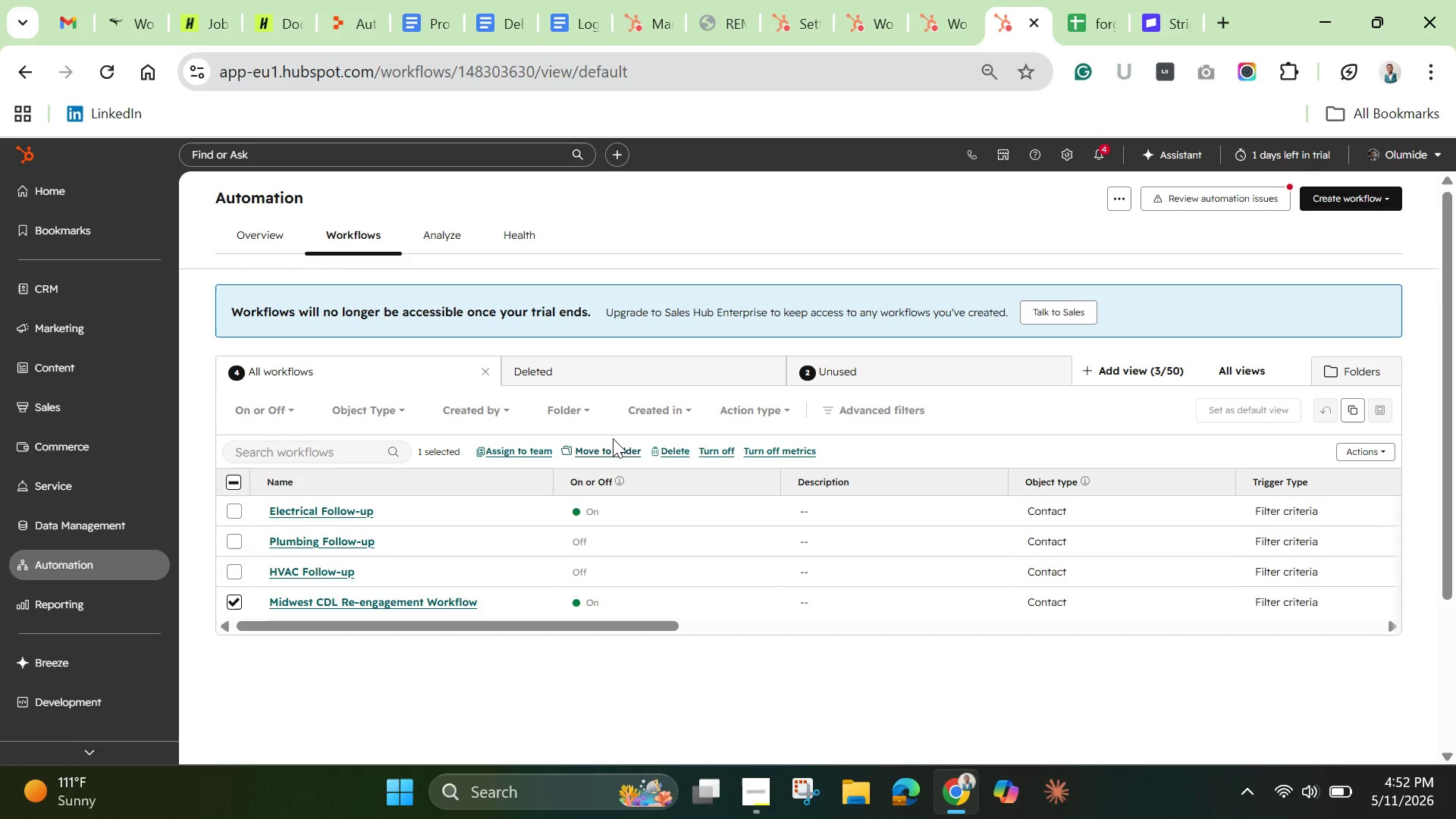 
left_click([668, 454])
 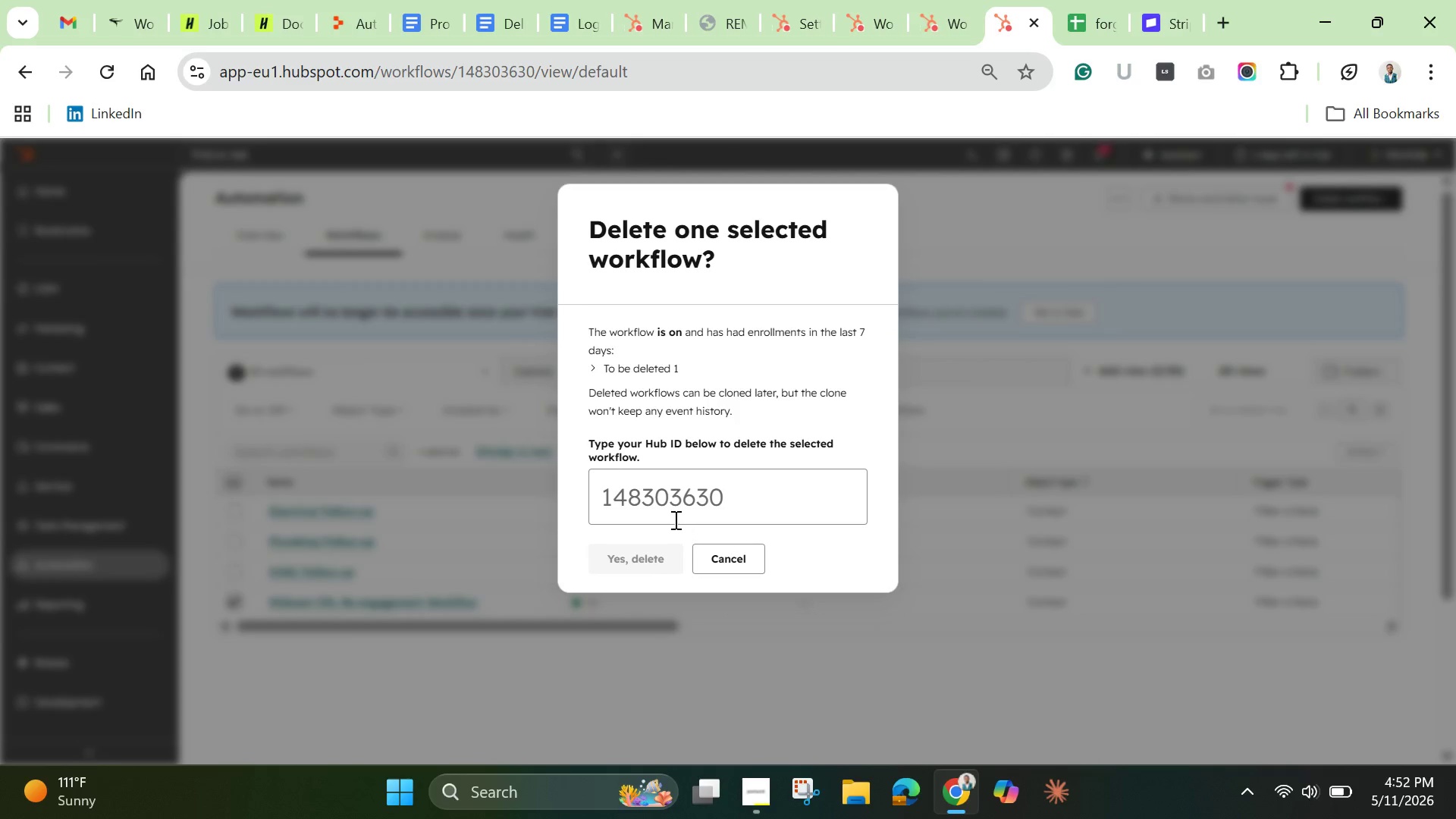 
left_click([673, 519])
 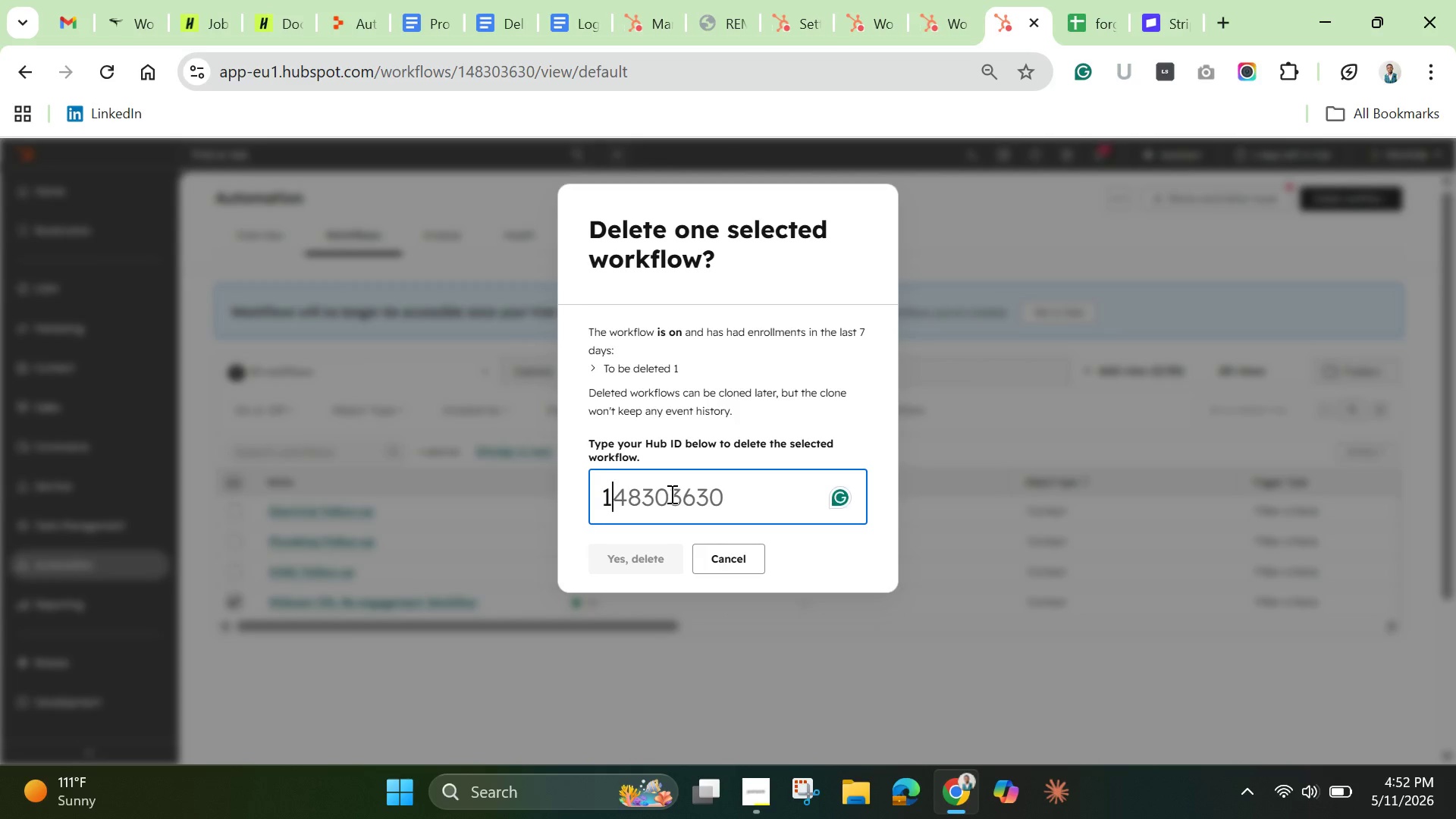 
type(180)
 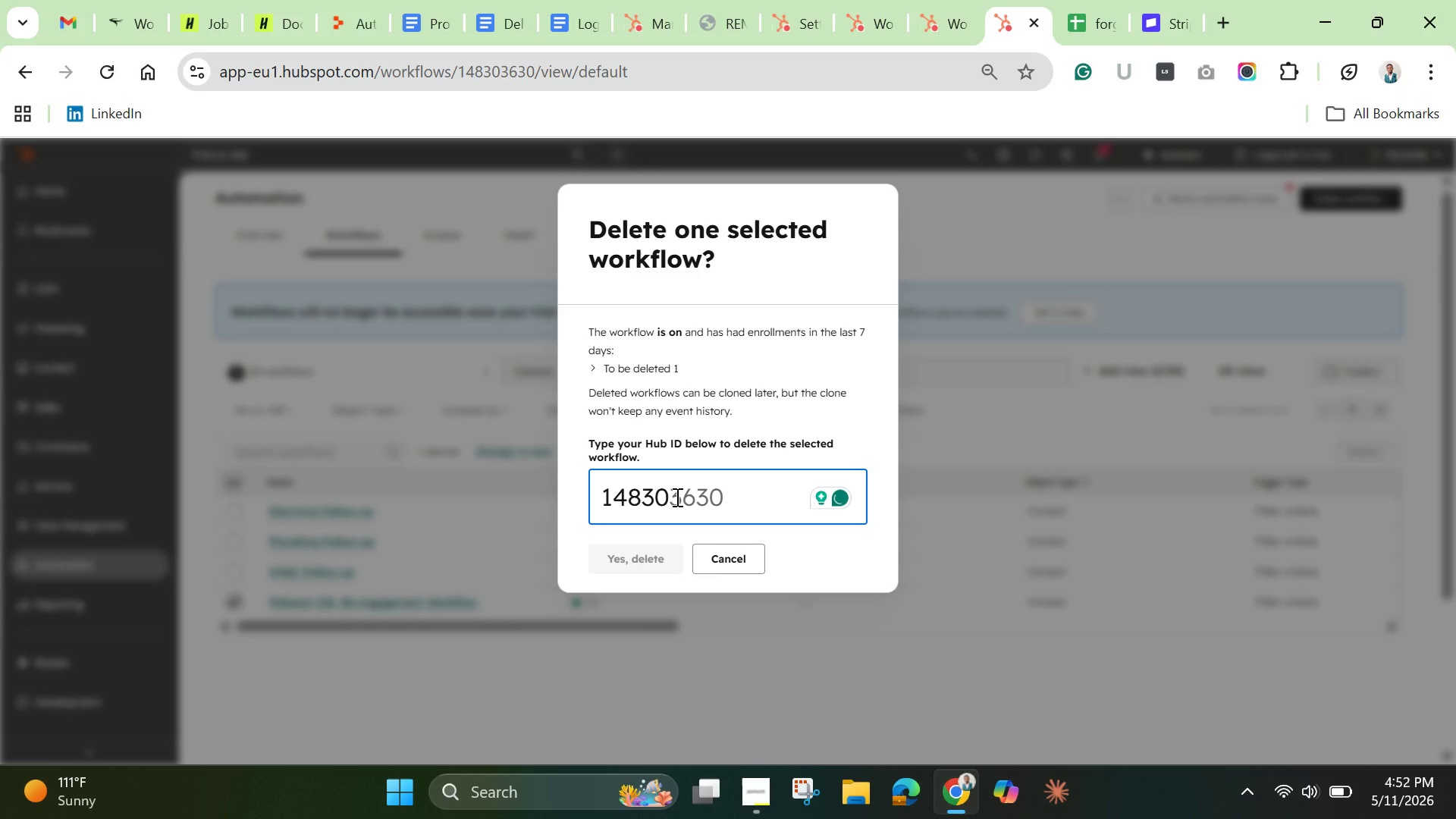 
hold_key(key=4, duration=0.36)
 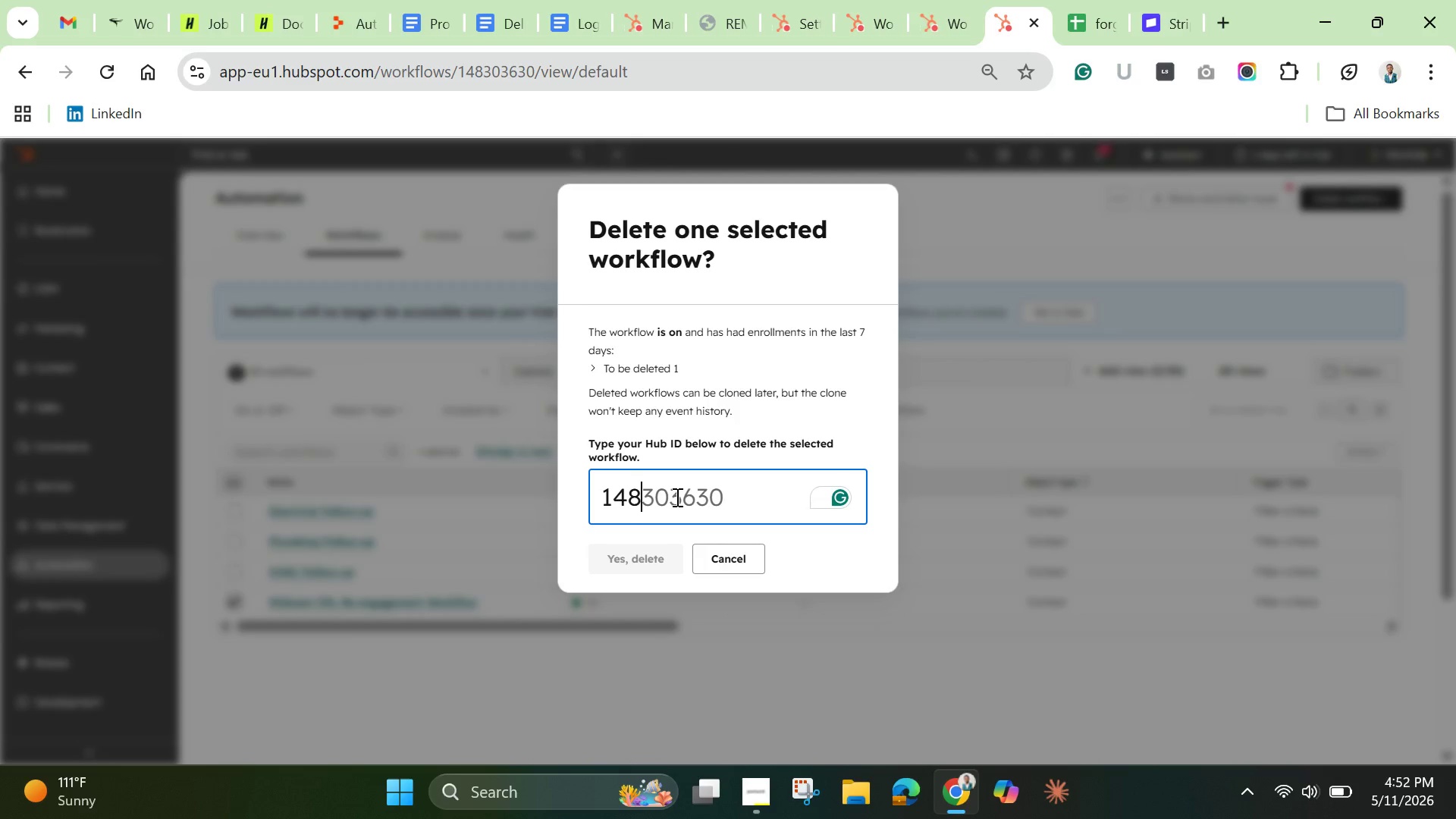 
hold_key(key=3, duration=0.38)
 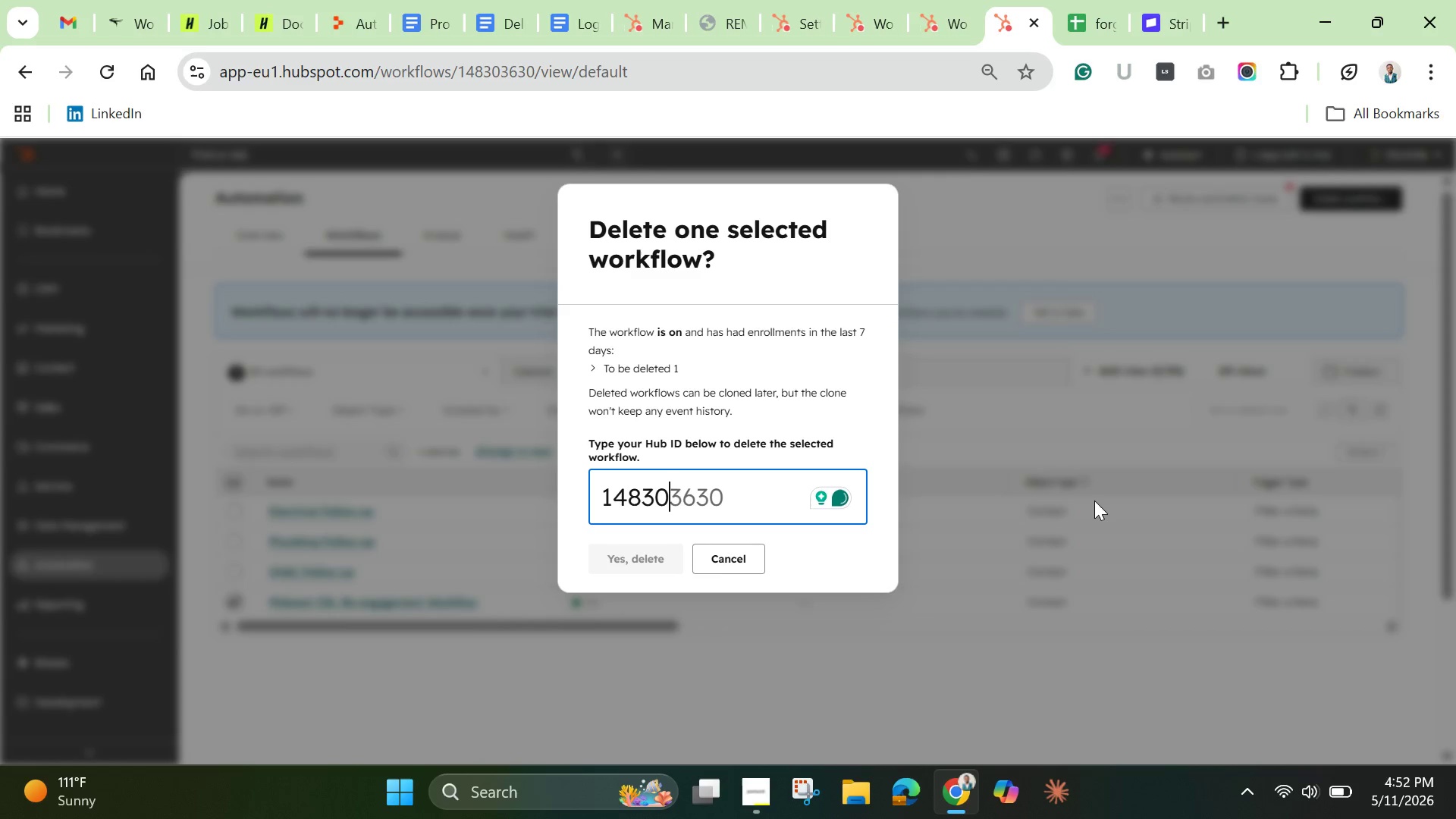 
type(3630)
 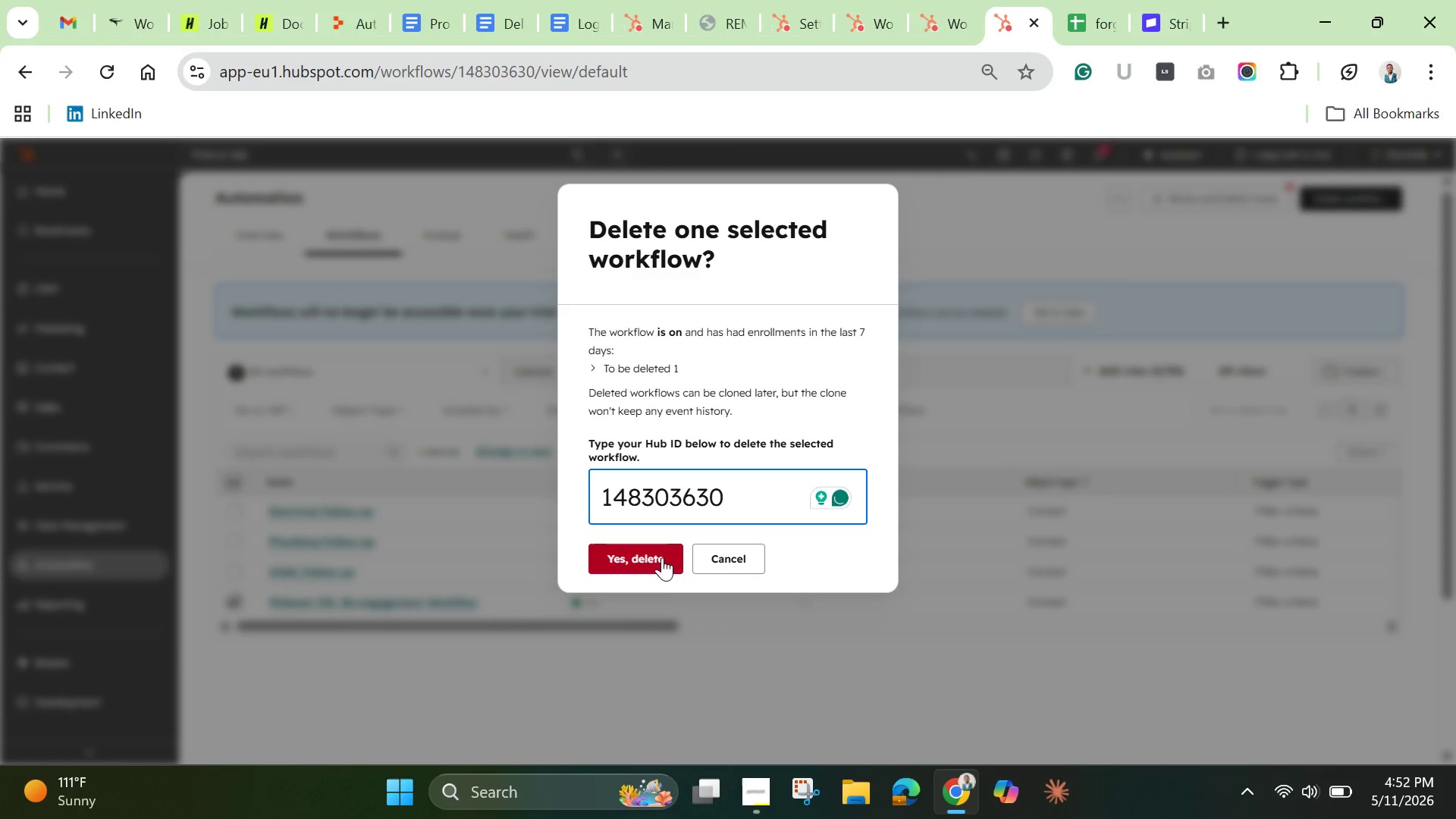 
left_click([660, 560])
 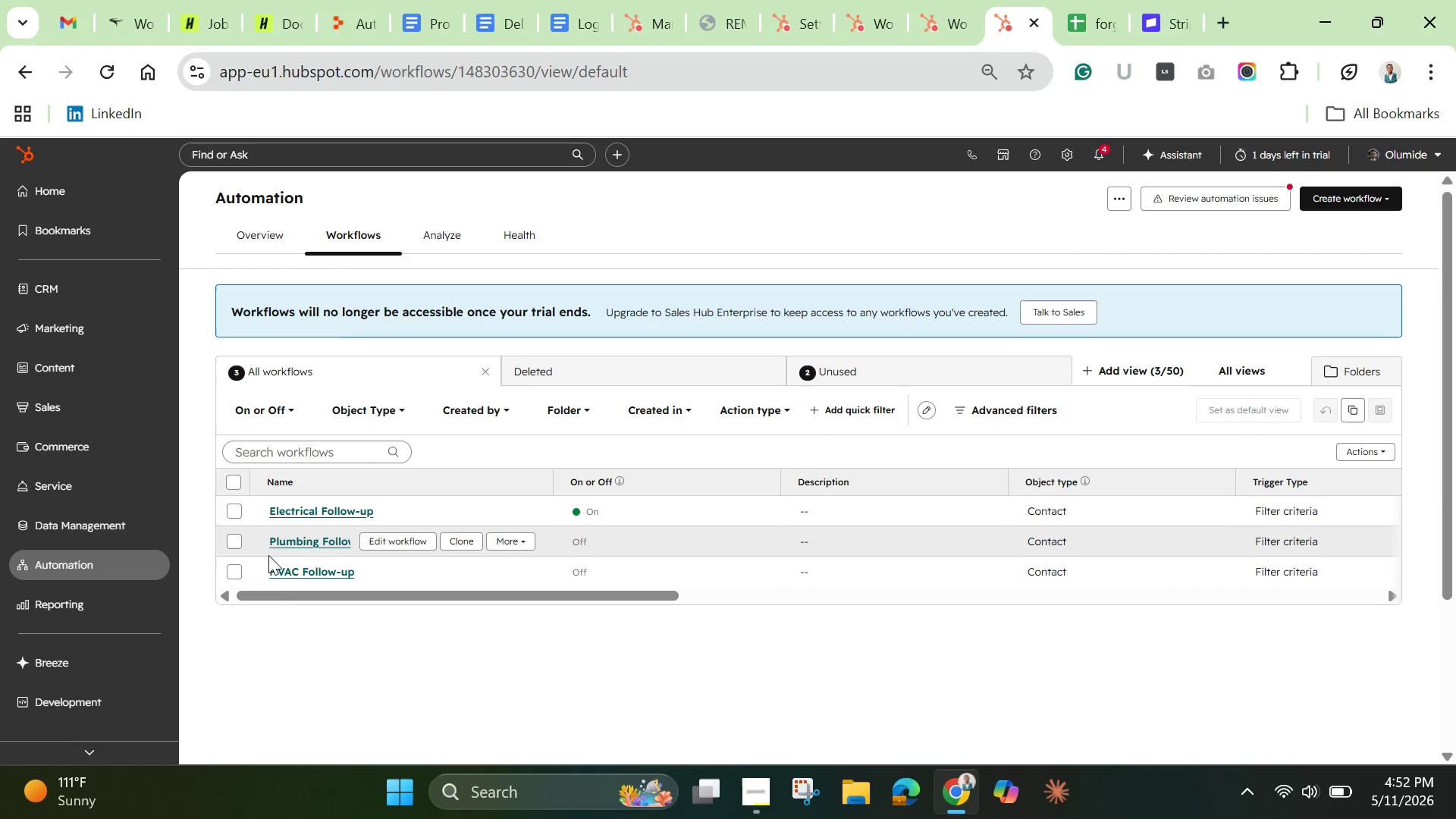 
wait(6.98)
 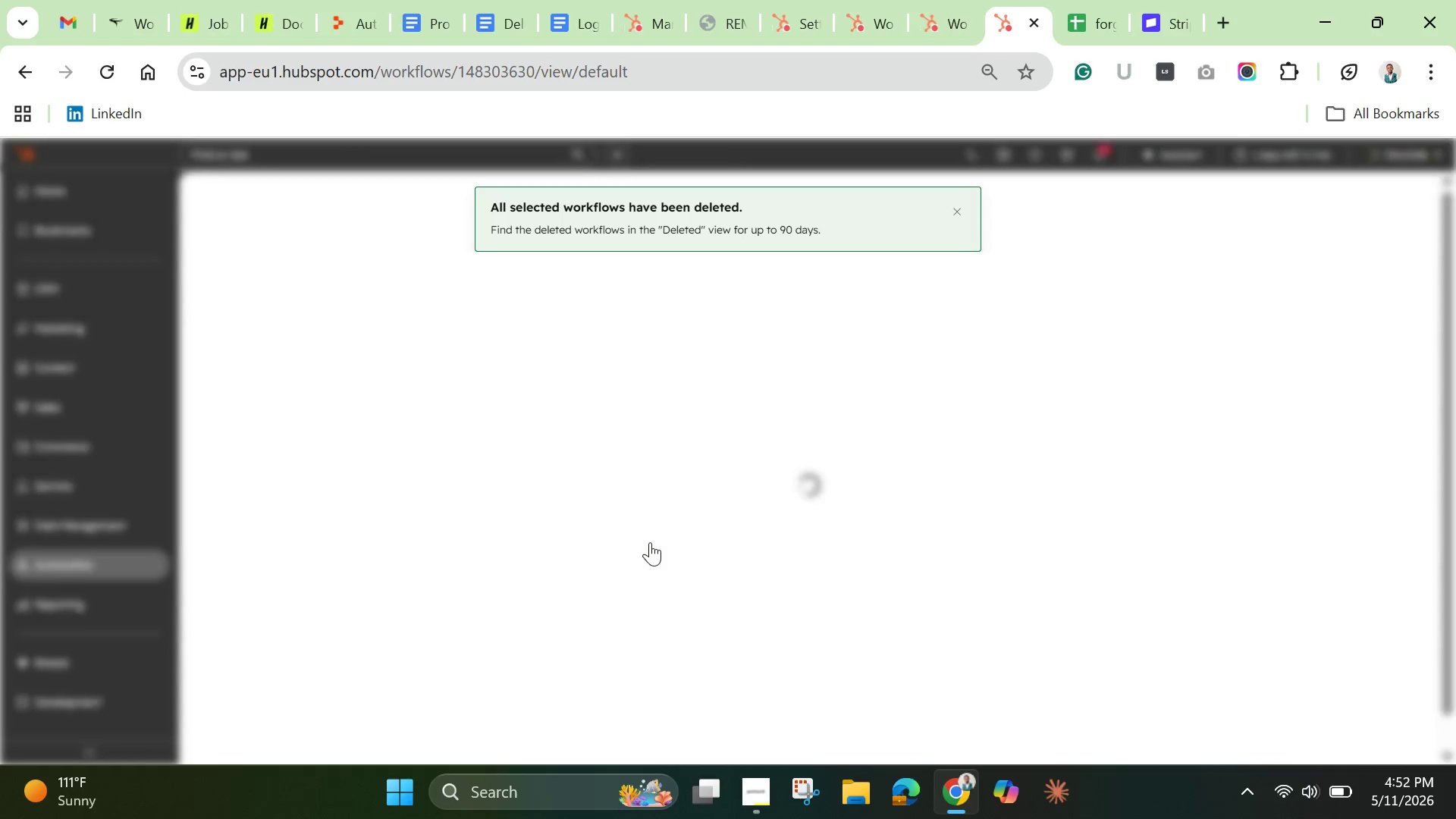 
left_click([293, 571])
 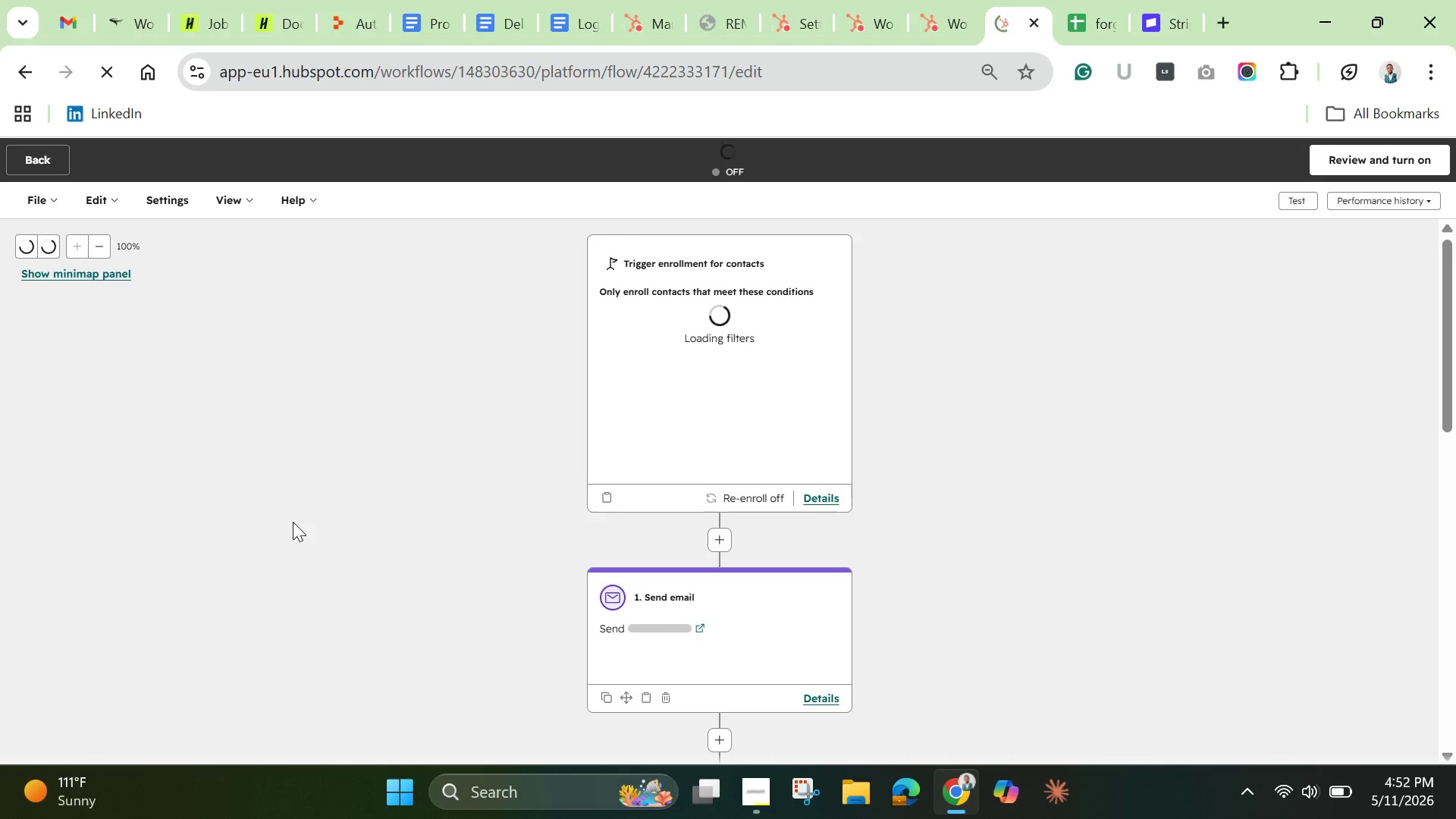 
wait(13.7)
 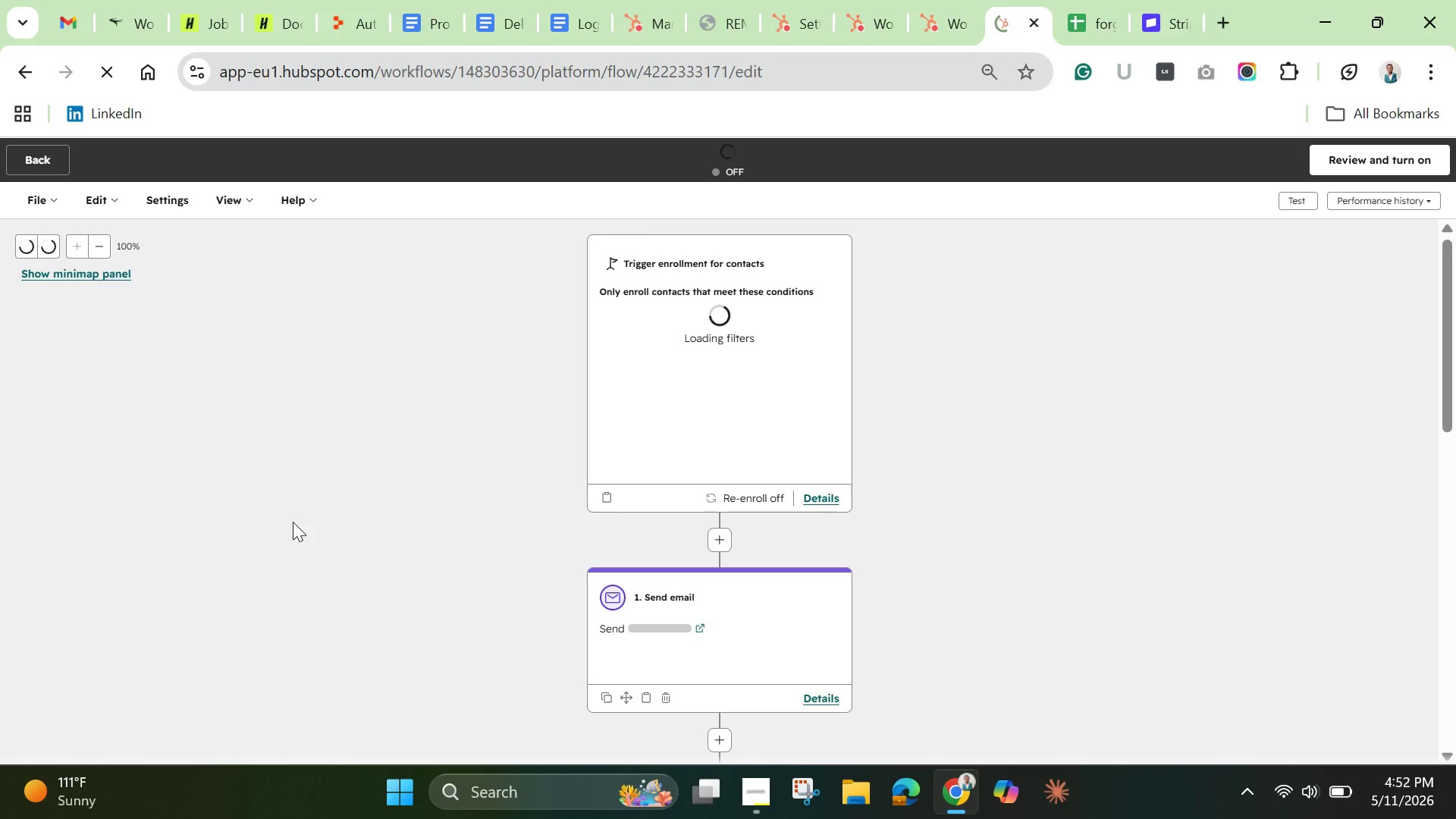 
left_click([1377, 155])
 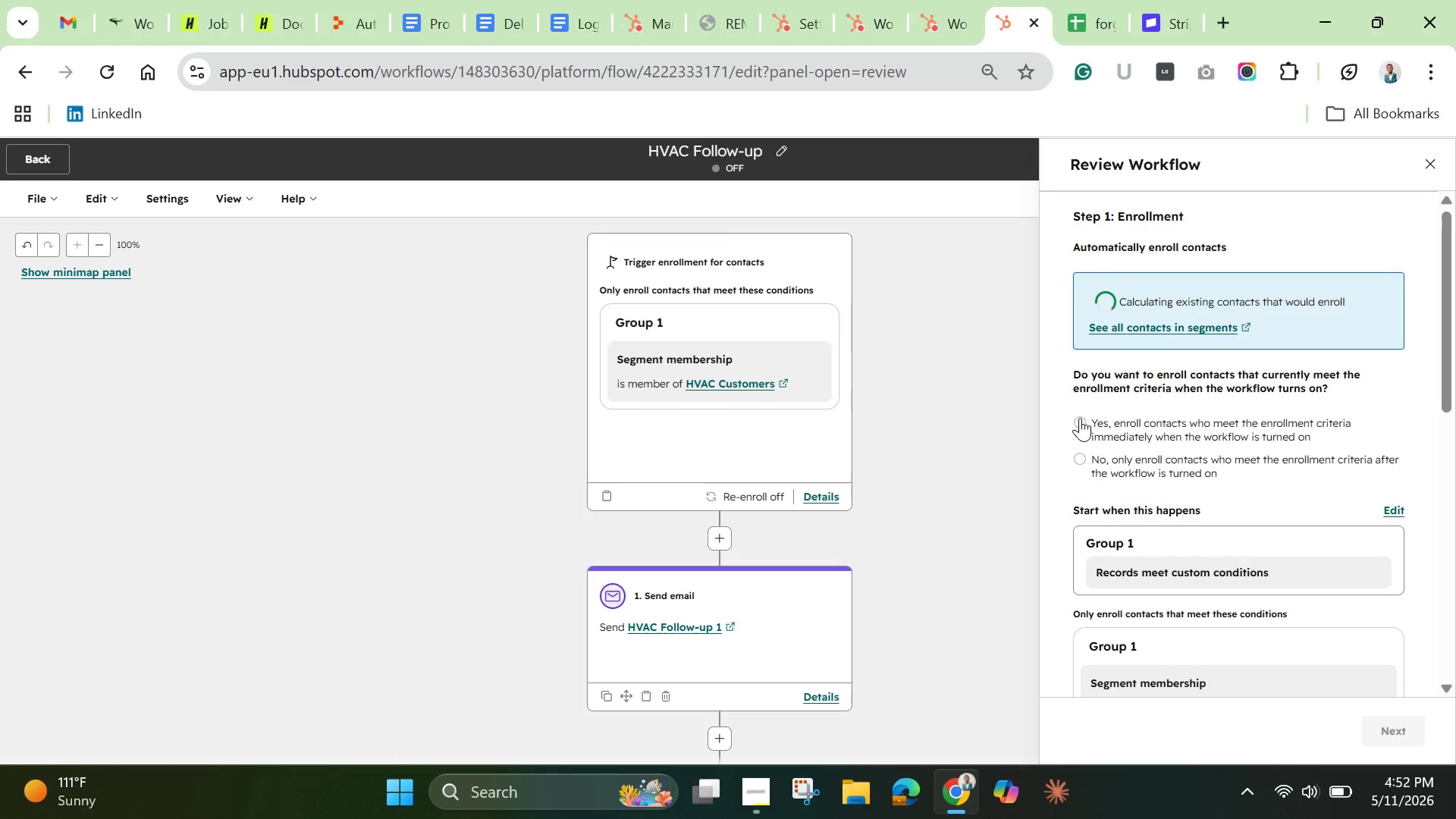 
wait(5.2)
 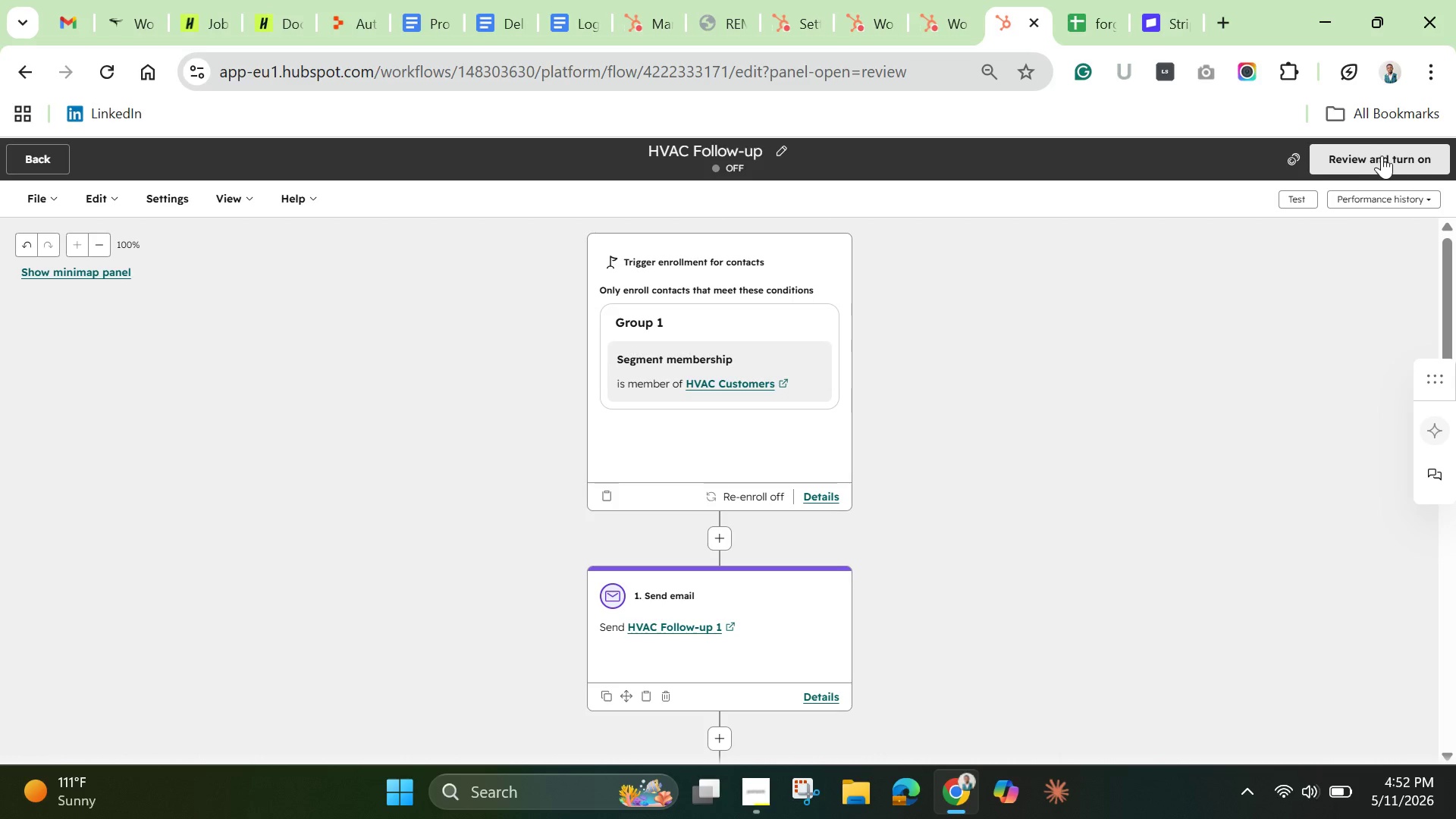 
left_click([1086, 422])
 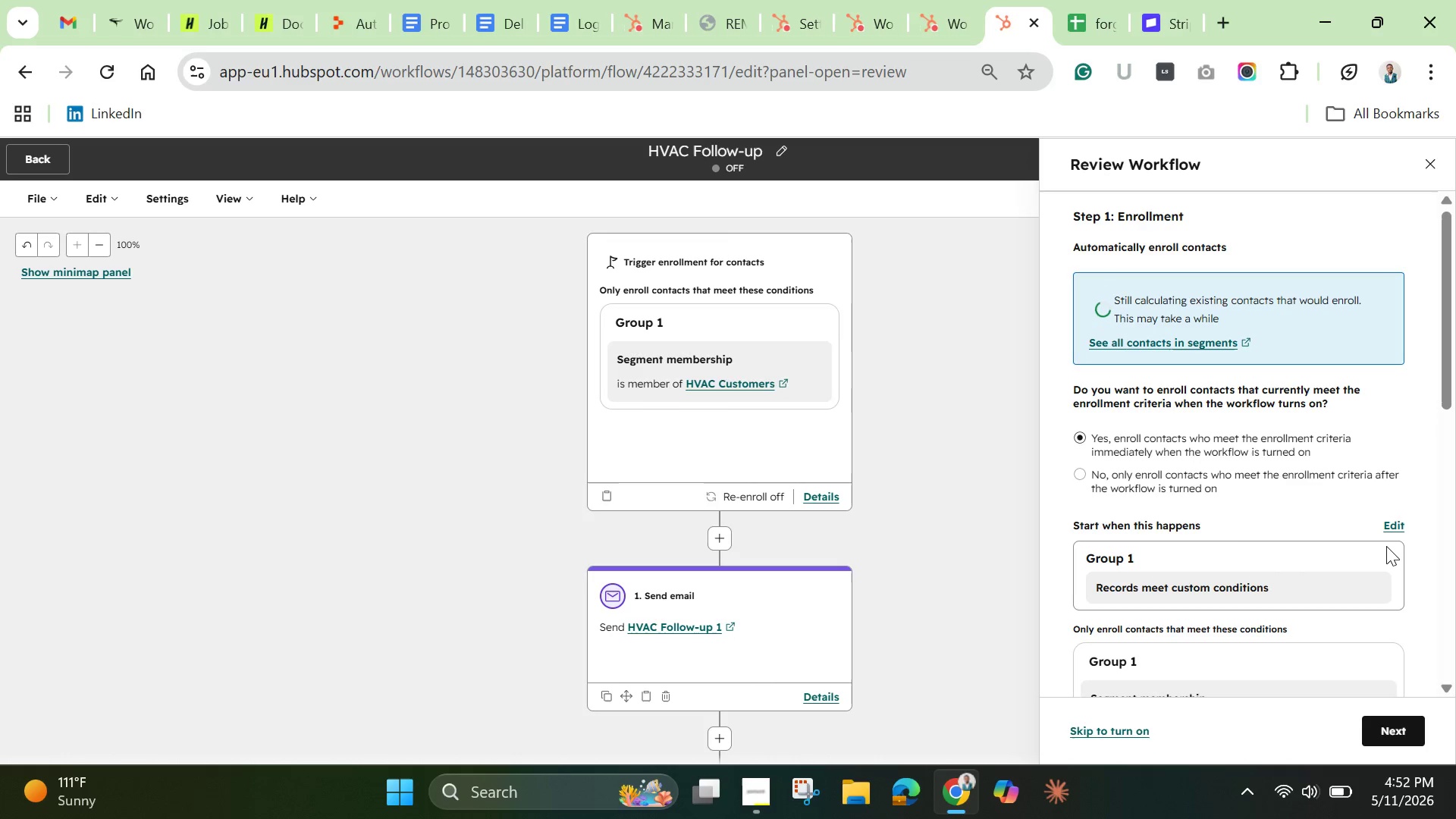 
wait(5.05)
 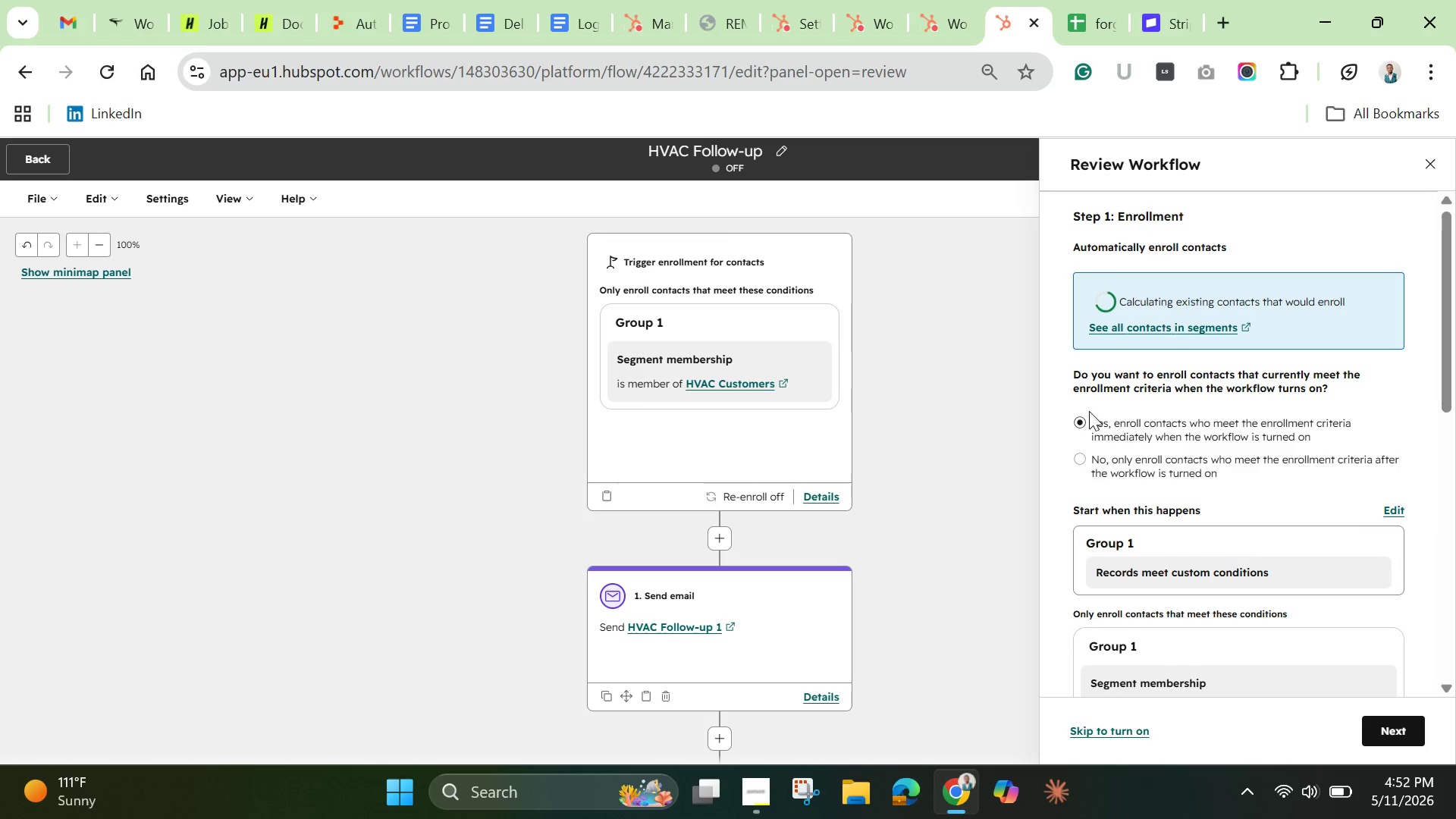 
scroll: coordinate [1357, 546], scroll_direction: down, amount: 8.0
 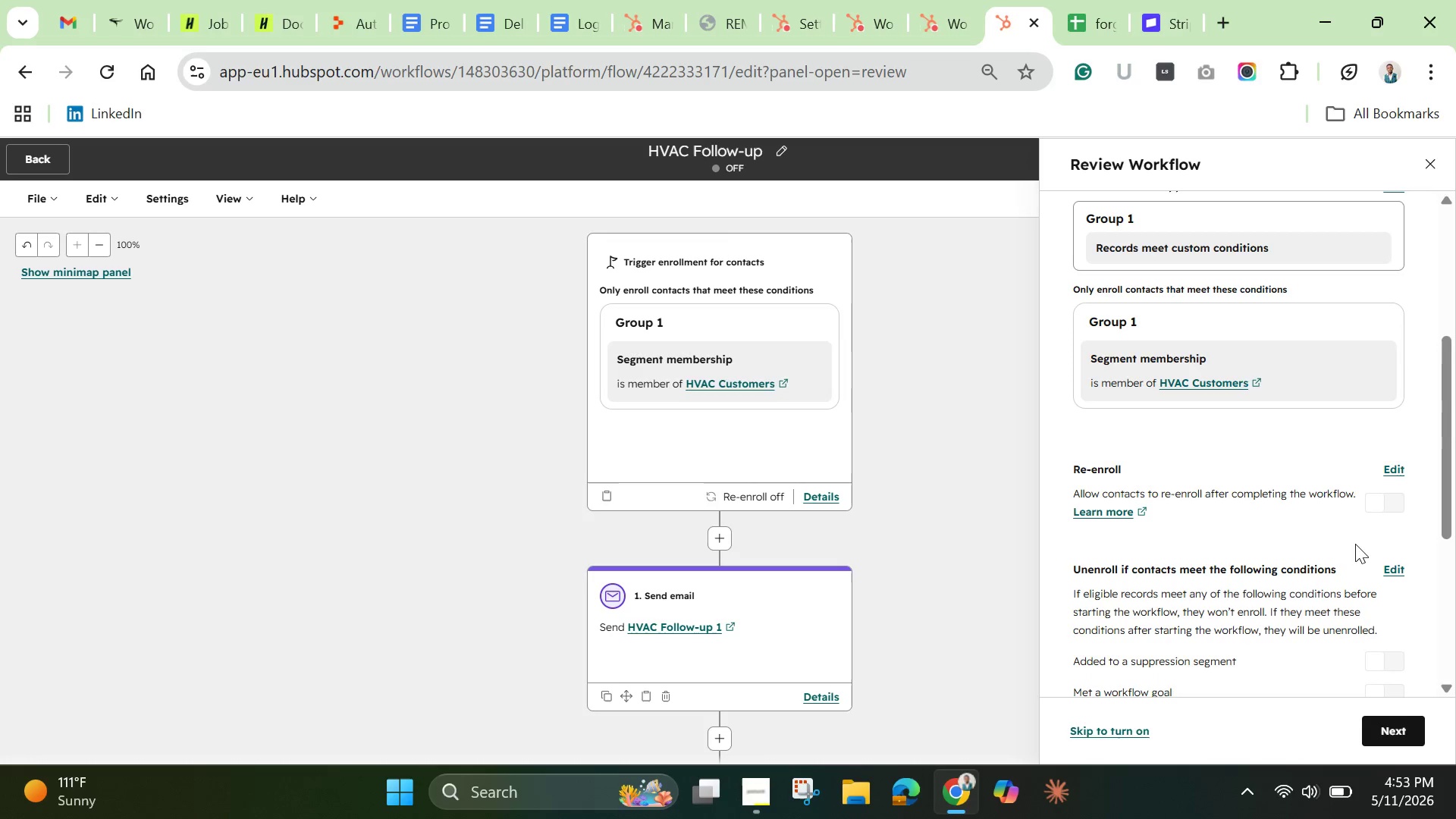 
scroll: coordinate [1355, 544], scroll_direction: up, amount: 3.0
 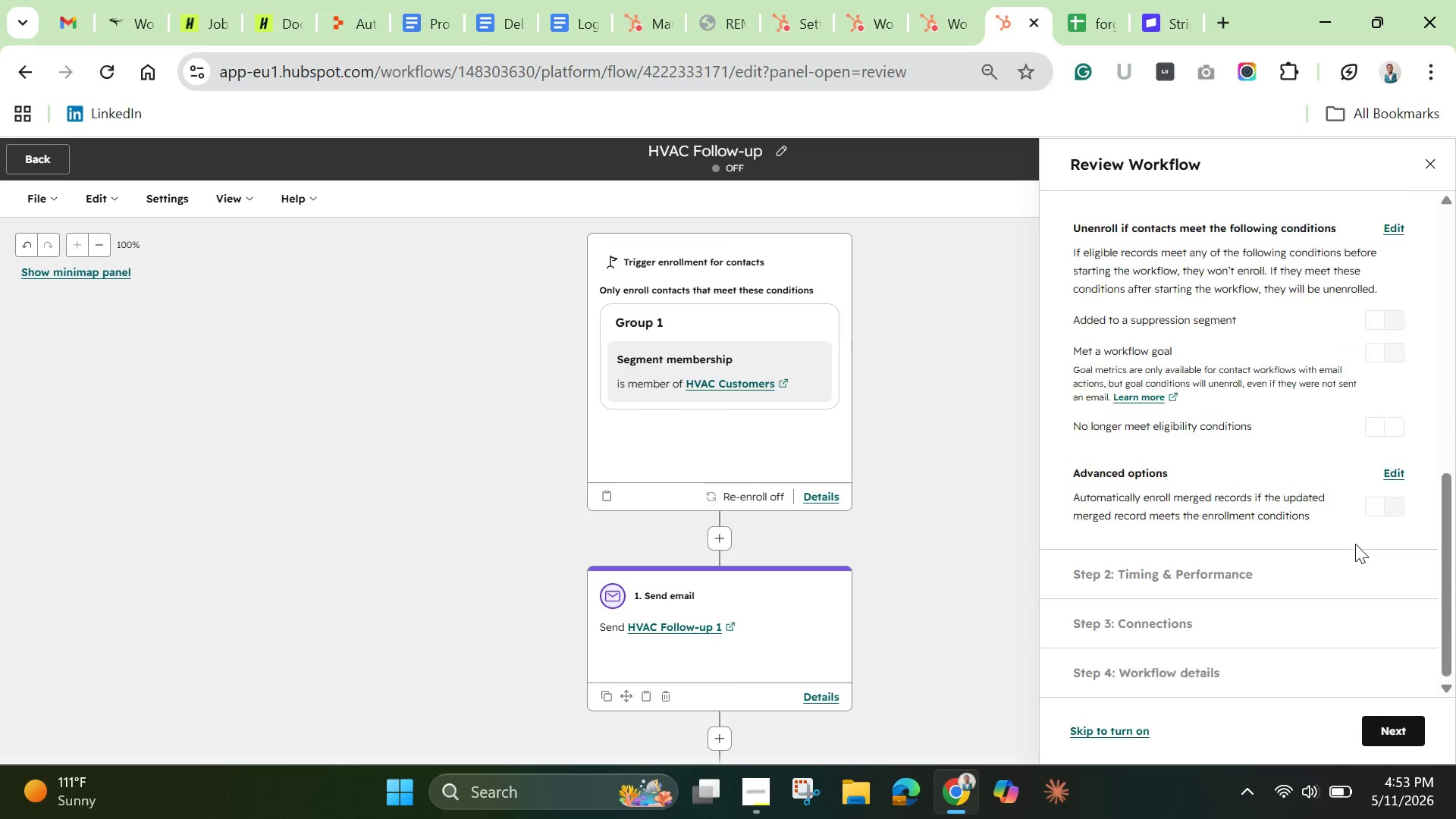 
scroll: coordinate [1355, 542], scroll_direction: down, amount: 7.0
 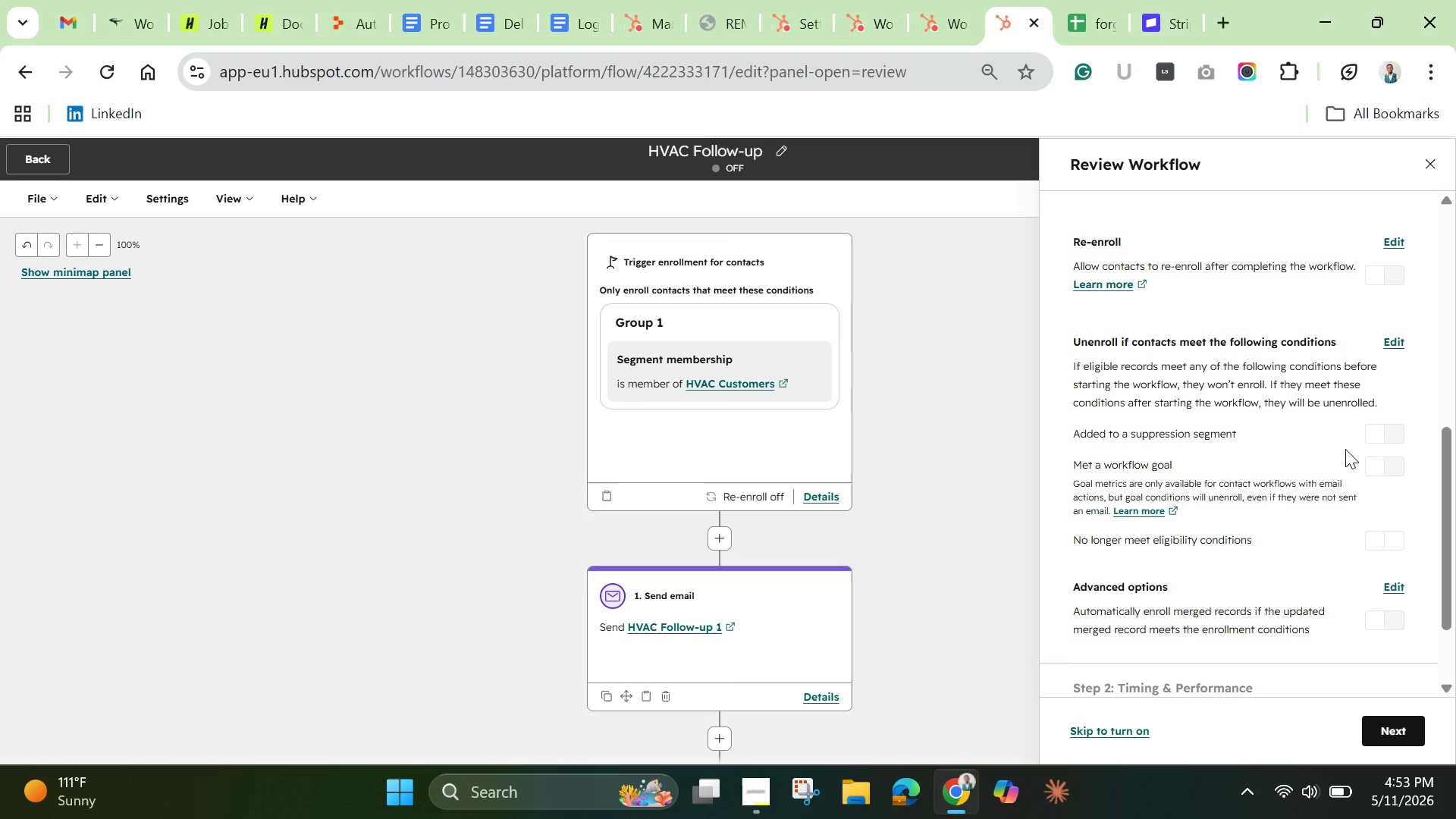 
wait(9.48)
 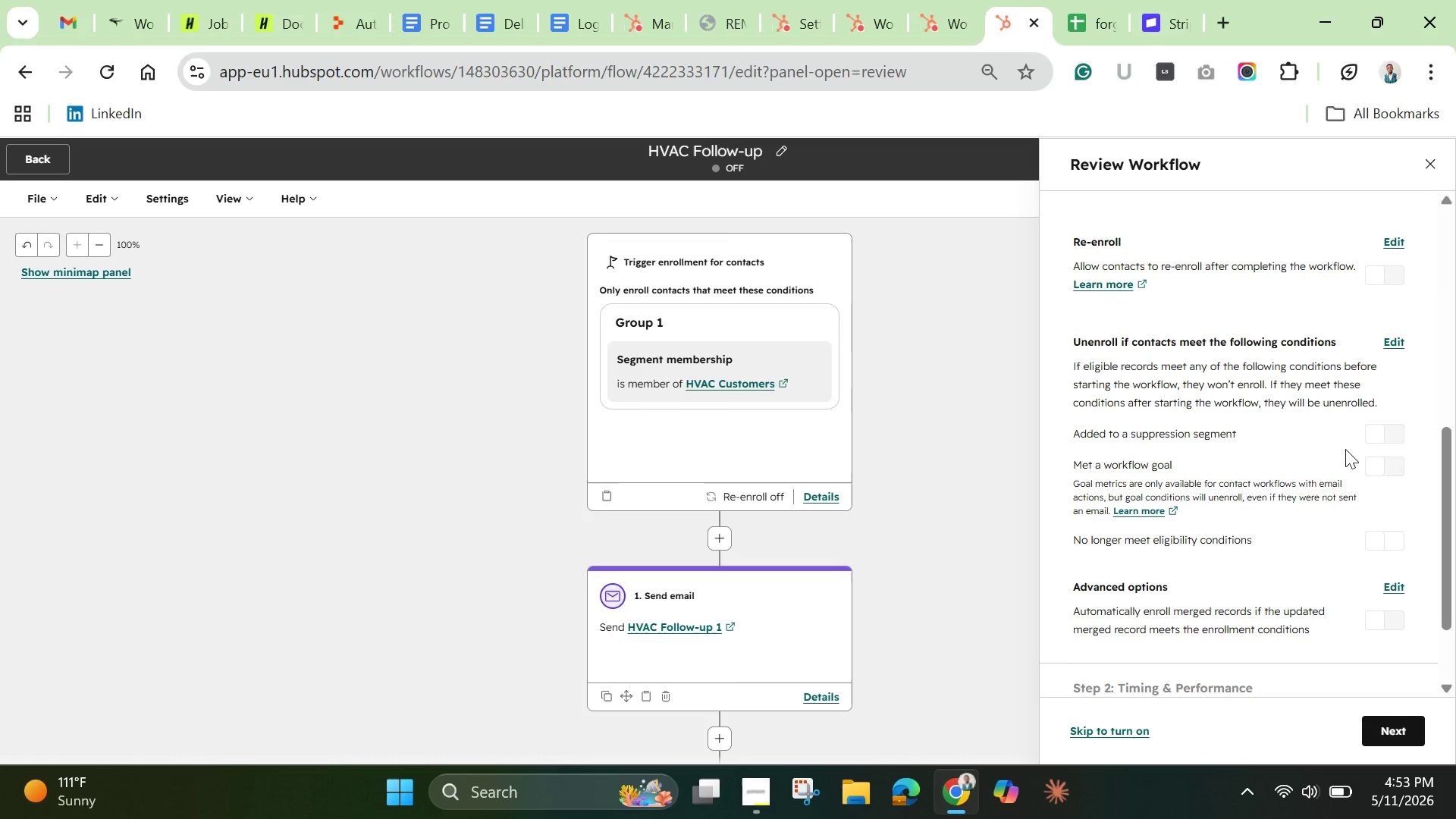 
left_click([1405, 731])
 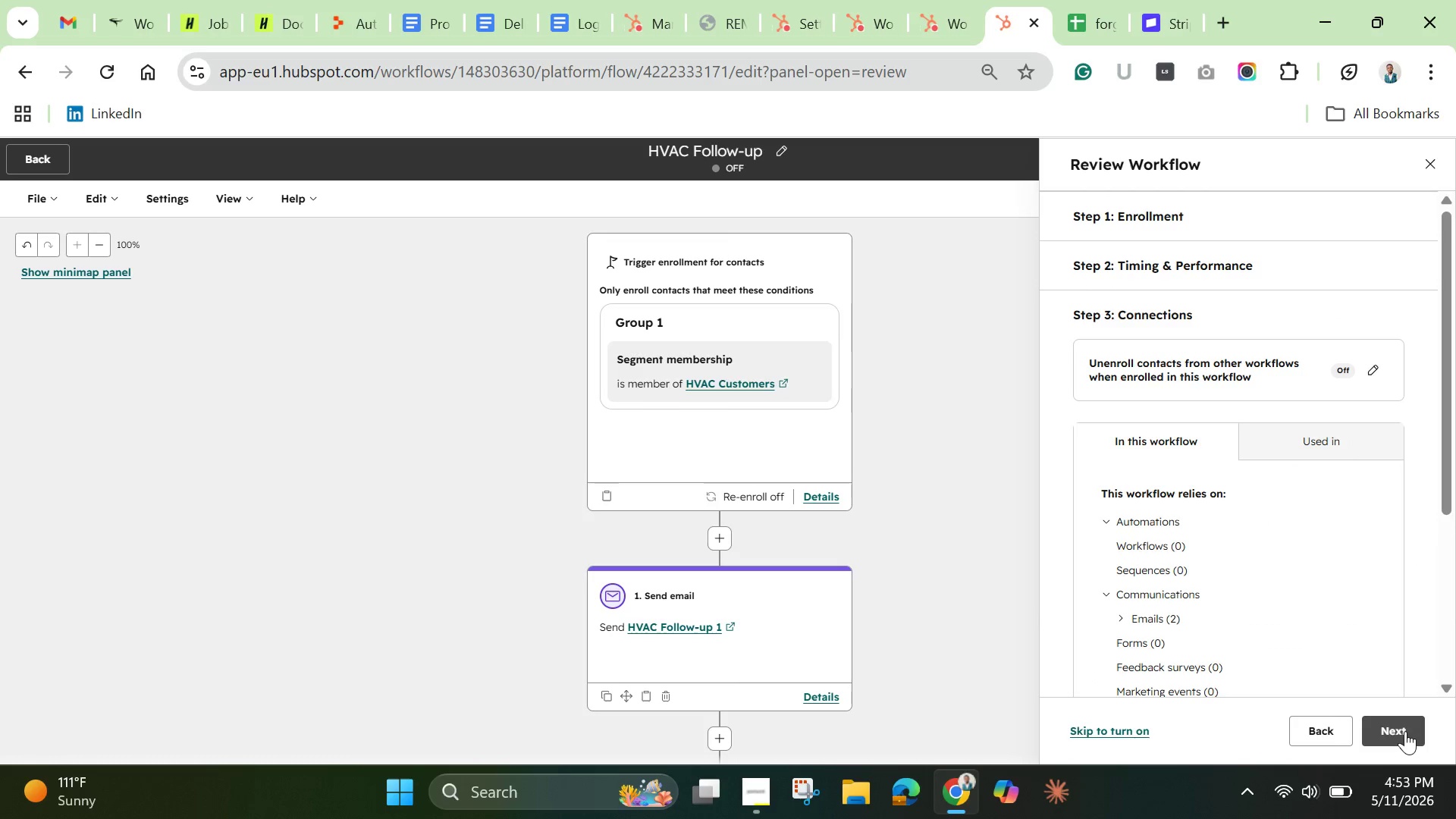 
left_click([1405, 731])
 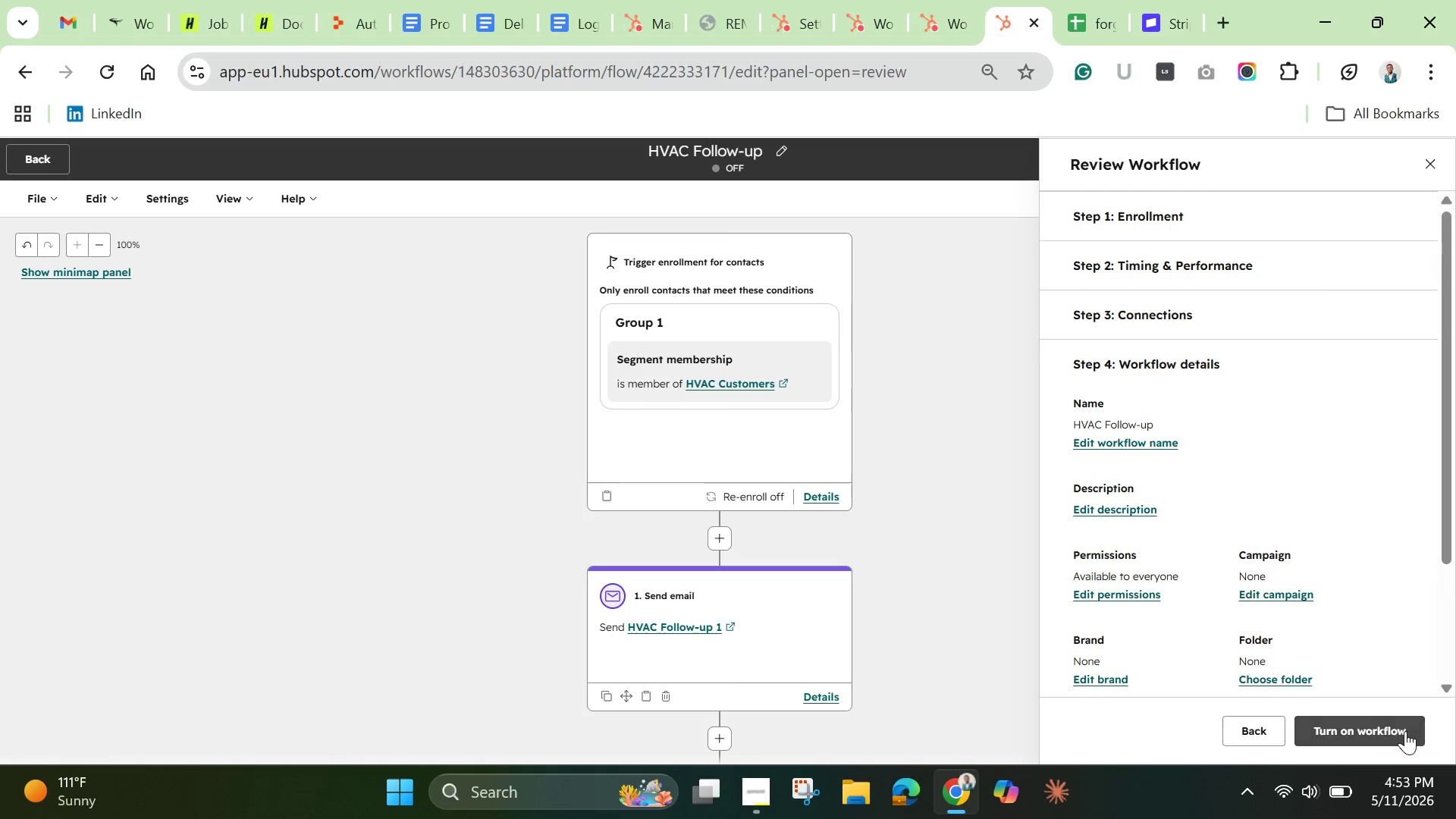 
left_click([1405, 731])
 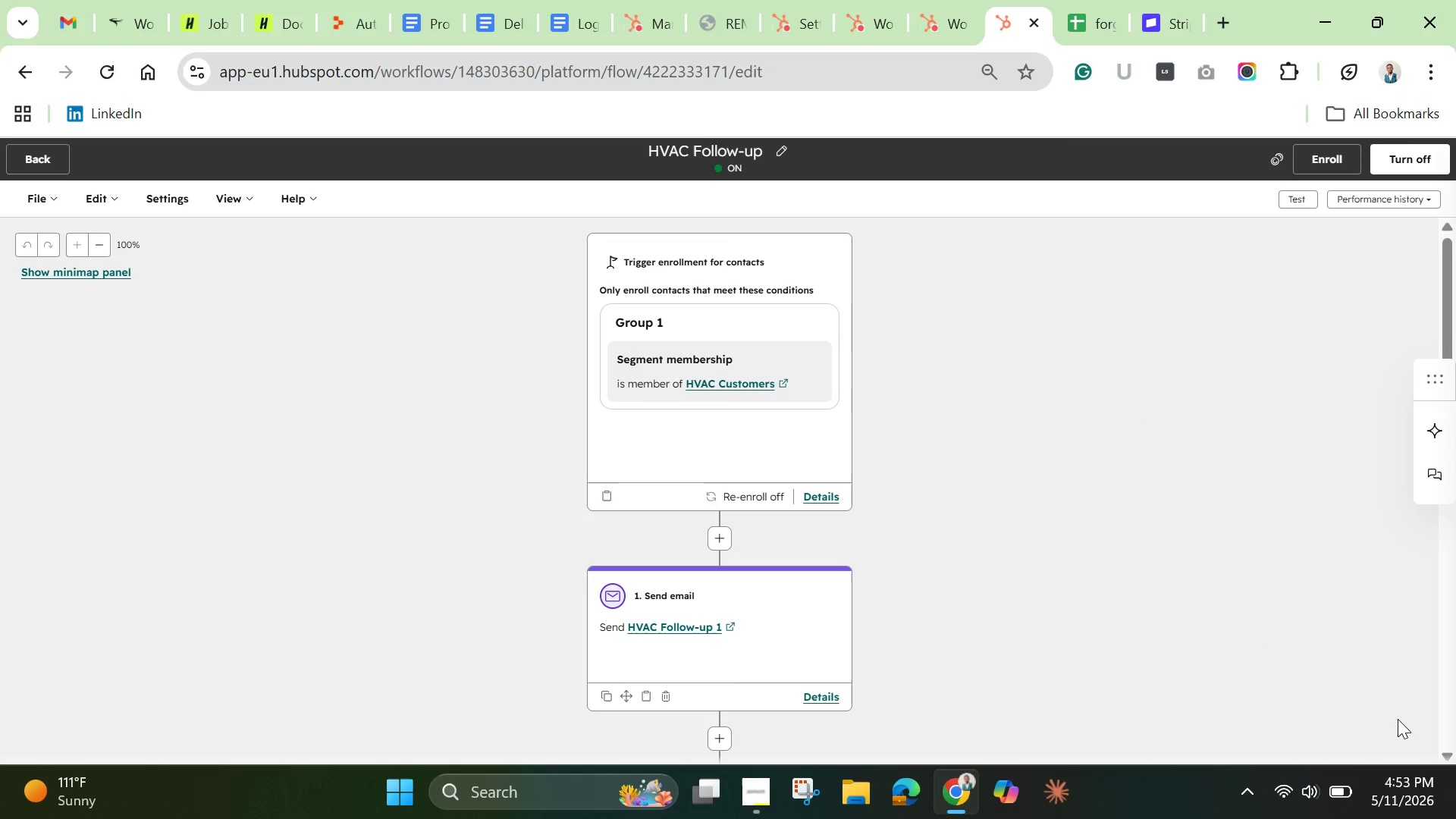 
wait(9.19)
 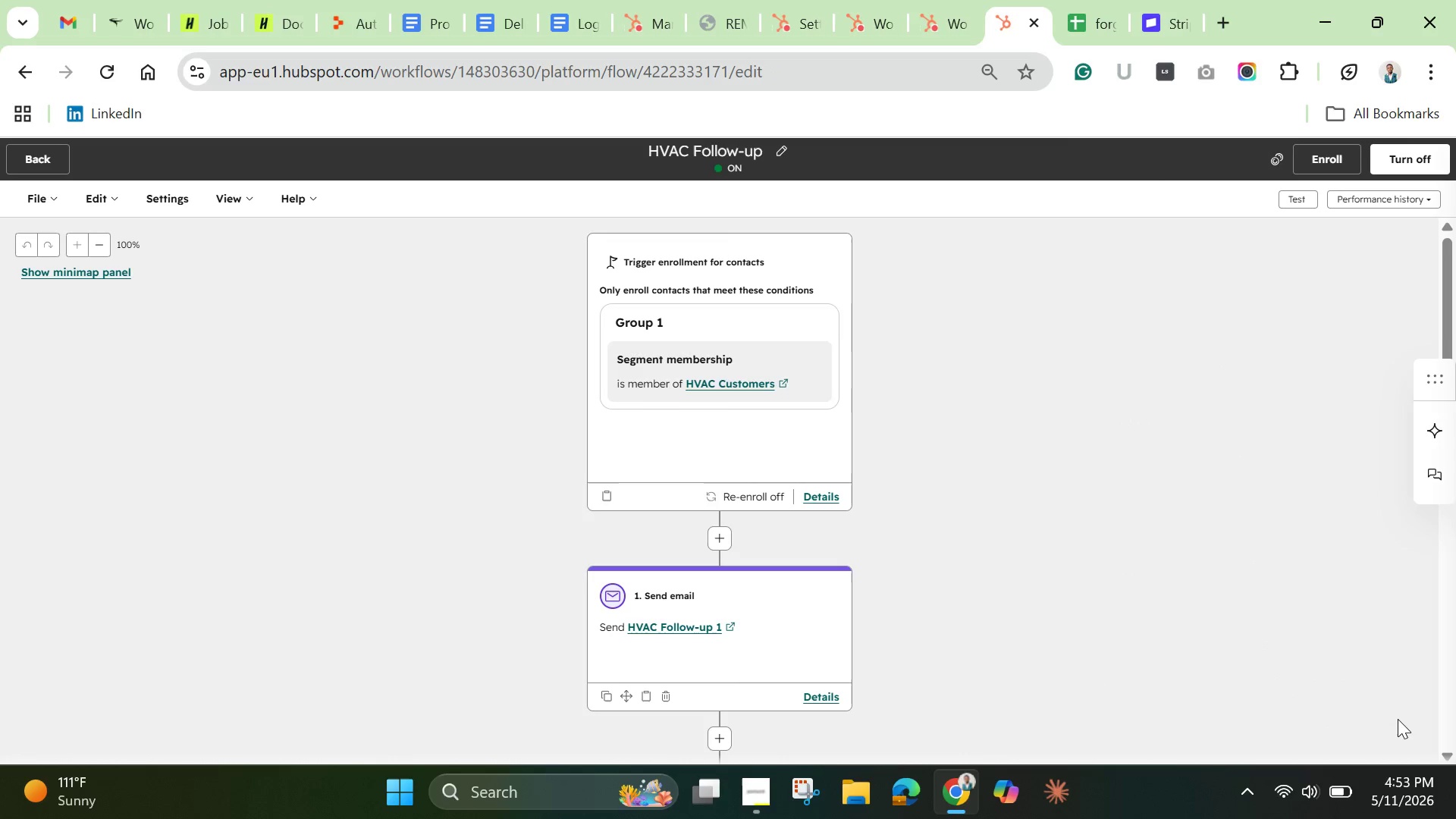 
left_click([46, 160])
 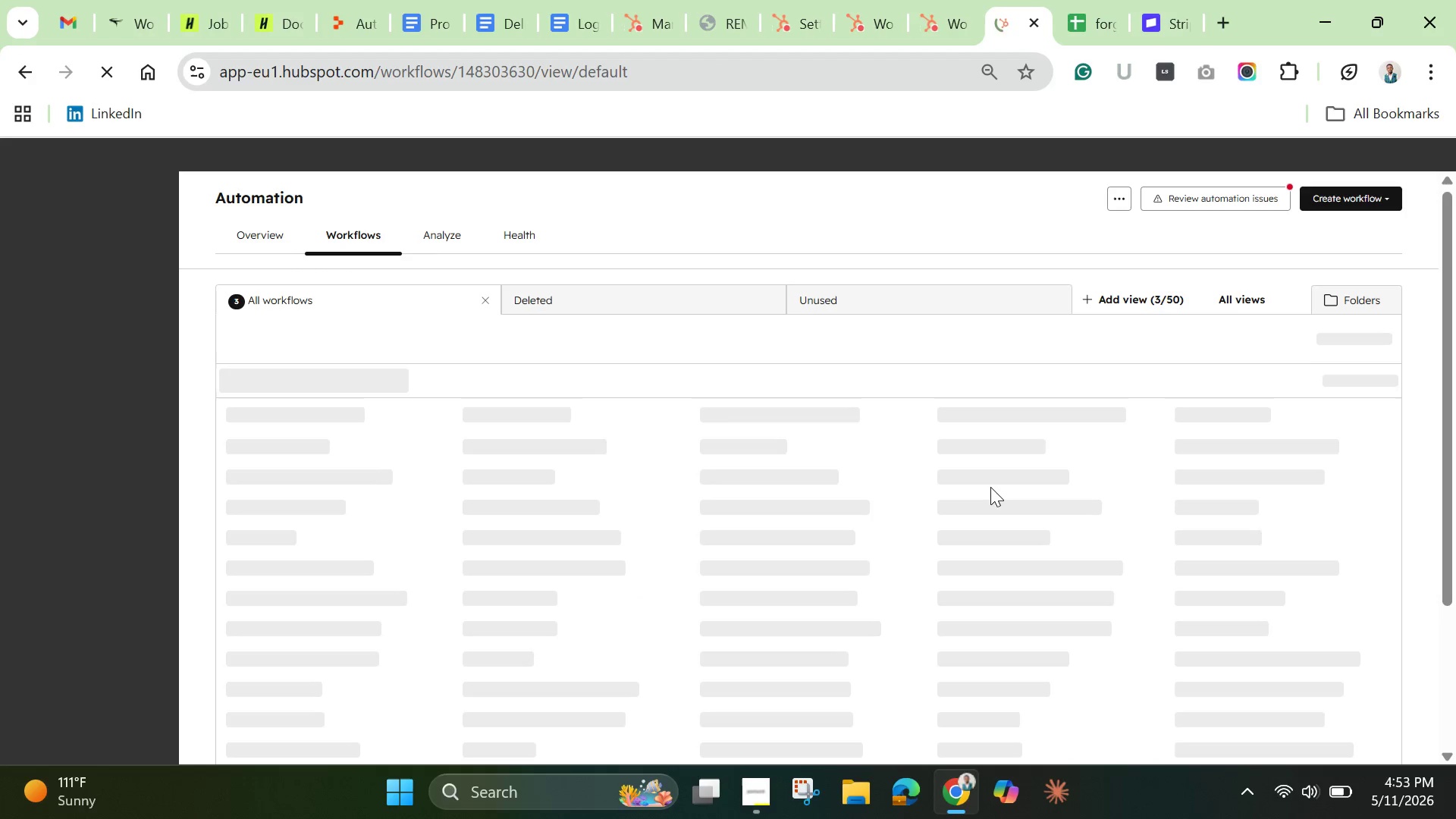 
wait(10.39)
 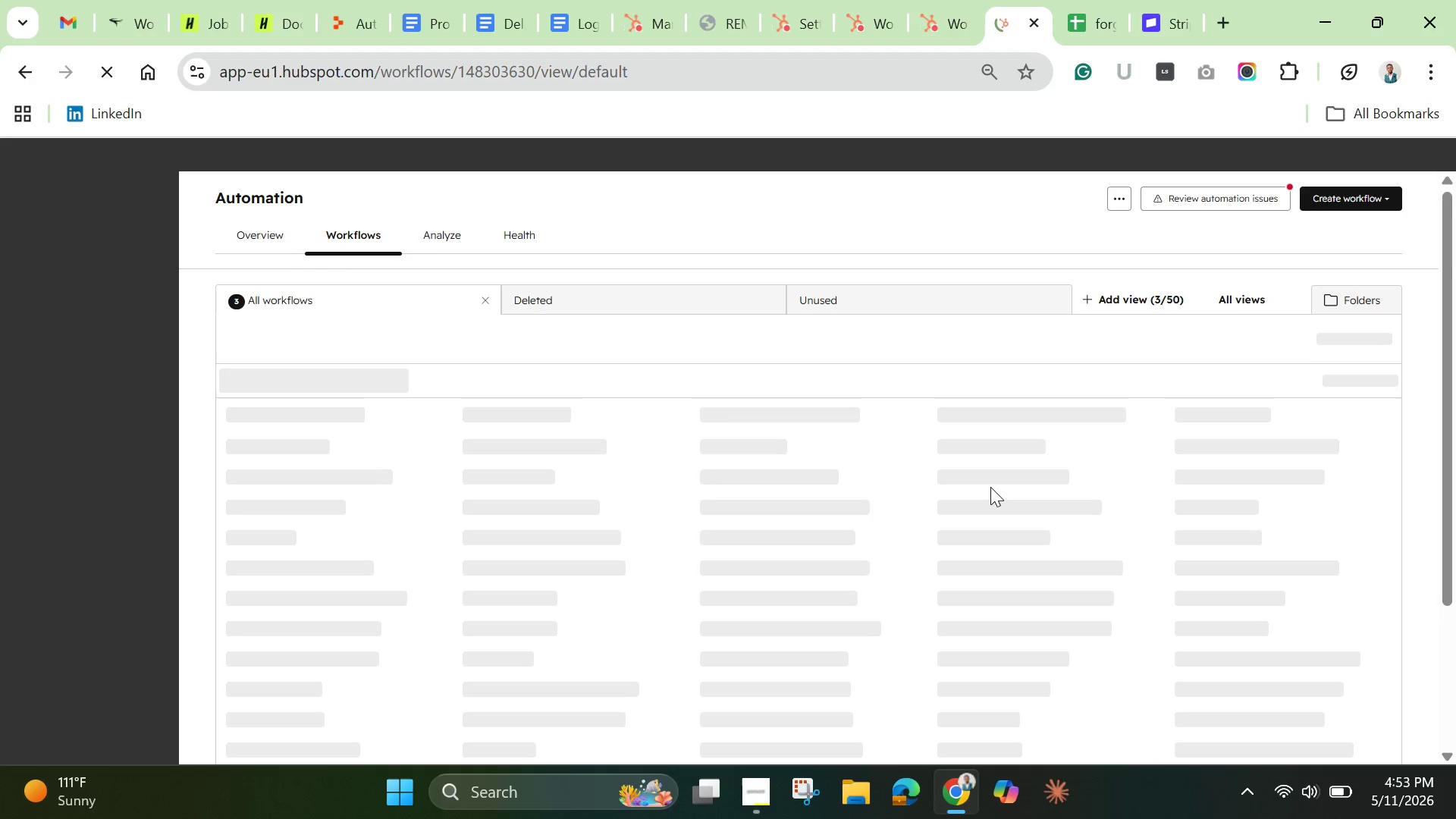 
left_click([309, 585])
 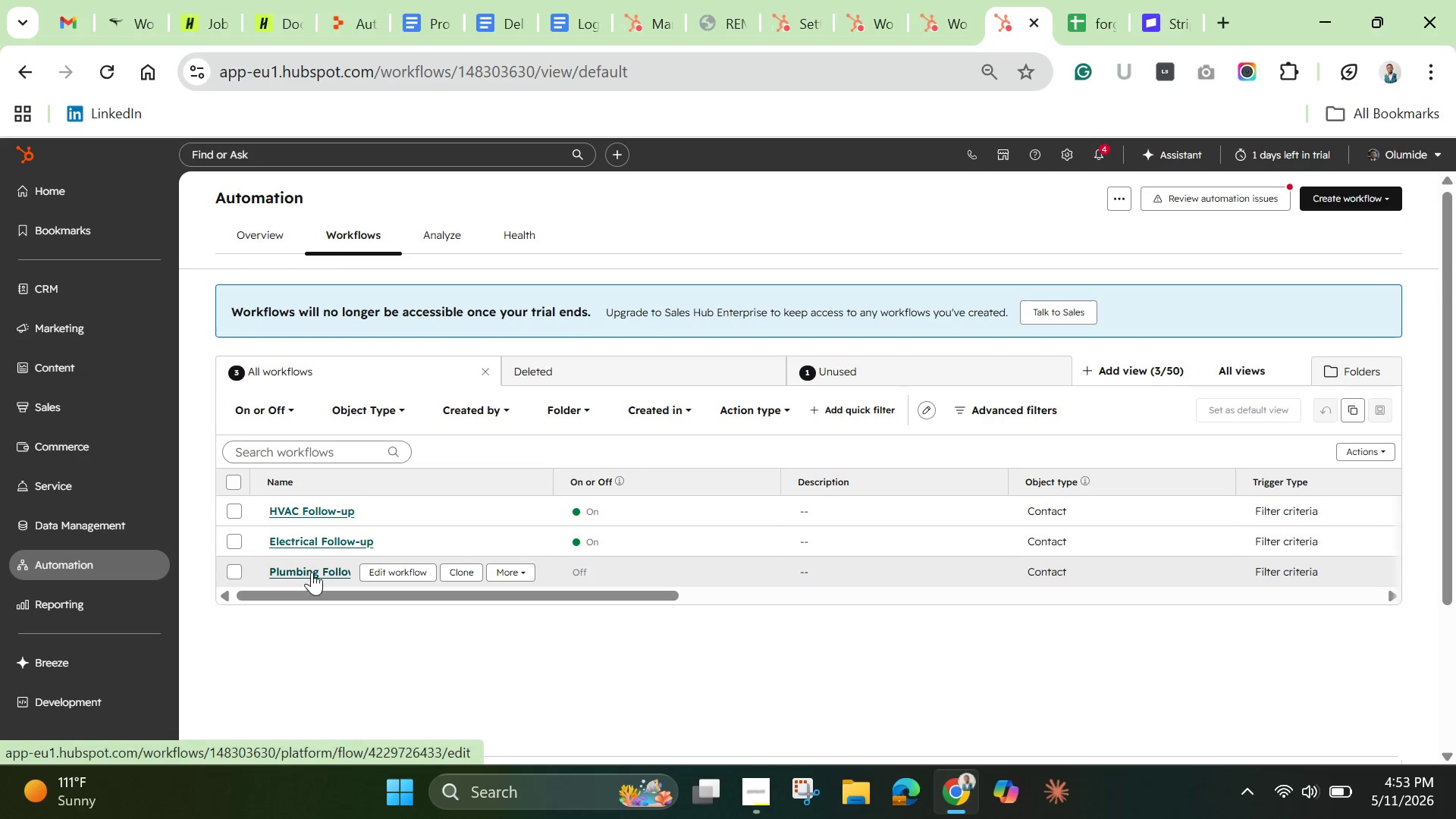 
left_click([312, 569])
 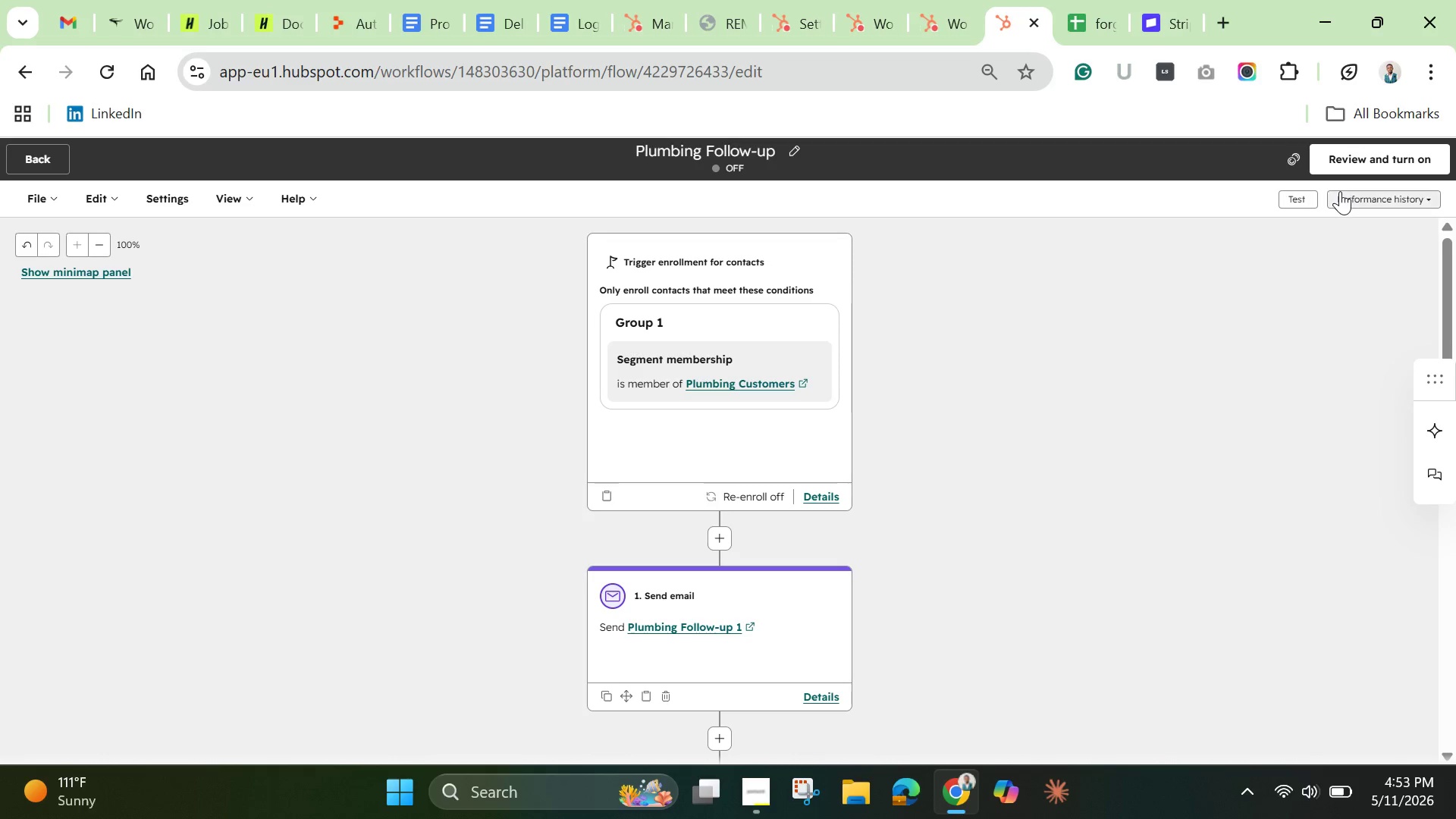 
wait(19.61)
 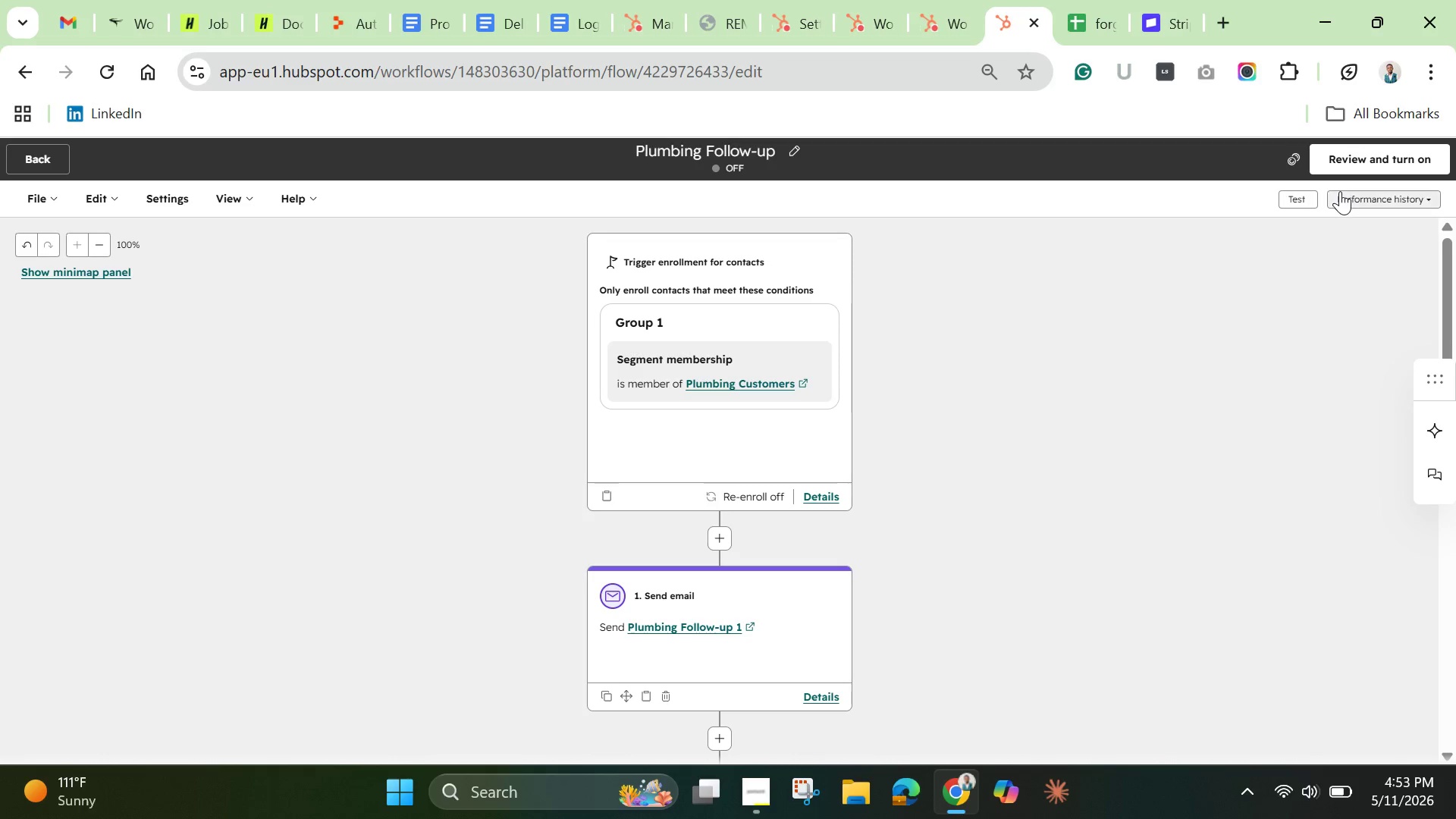 
left_click([1341, 165])
 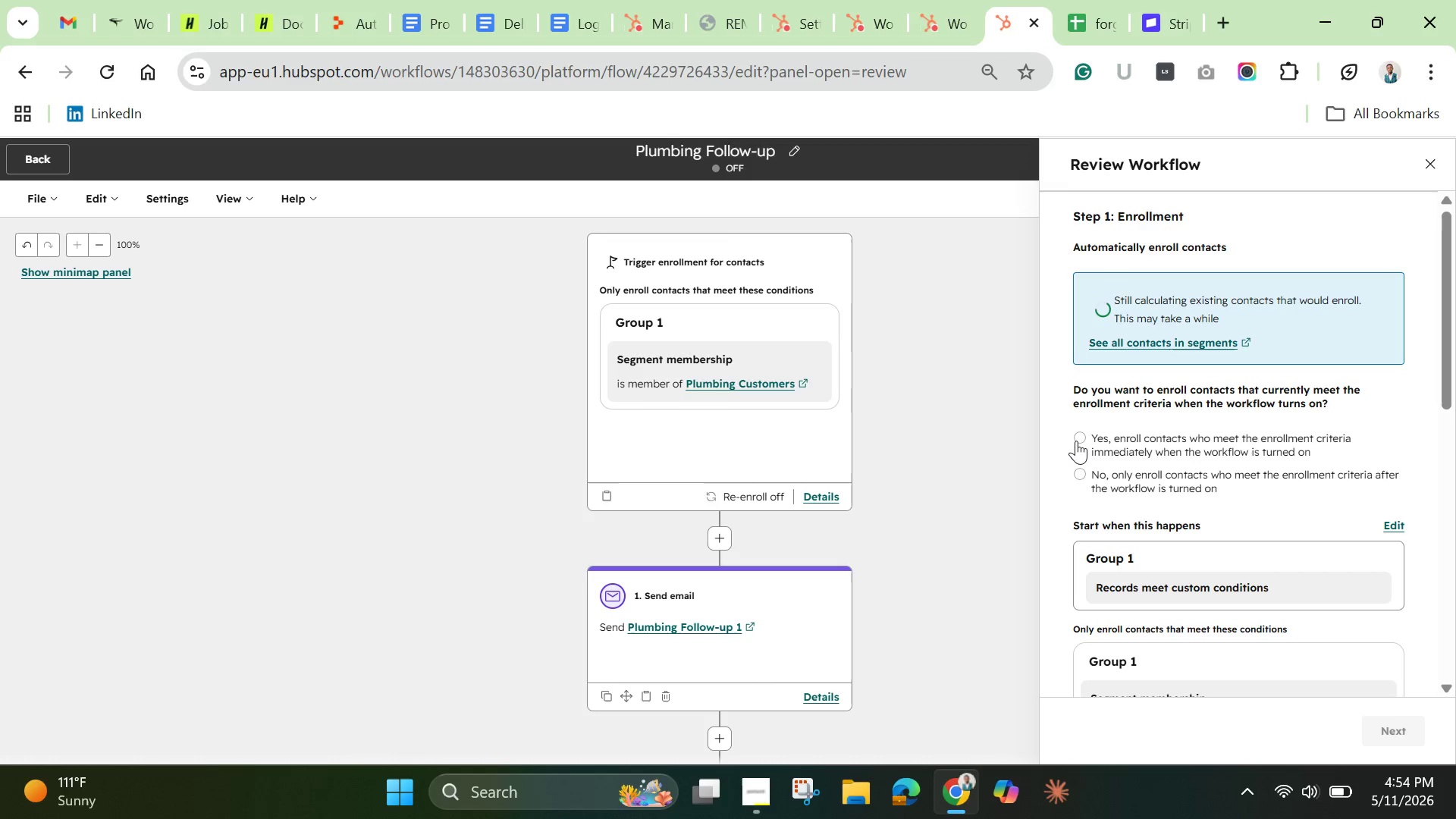 
wait(14.64)
 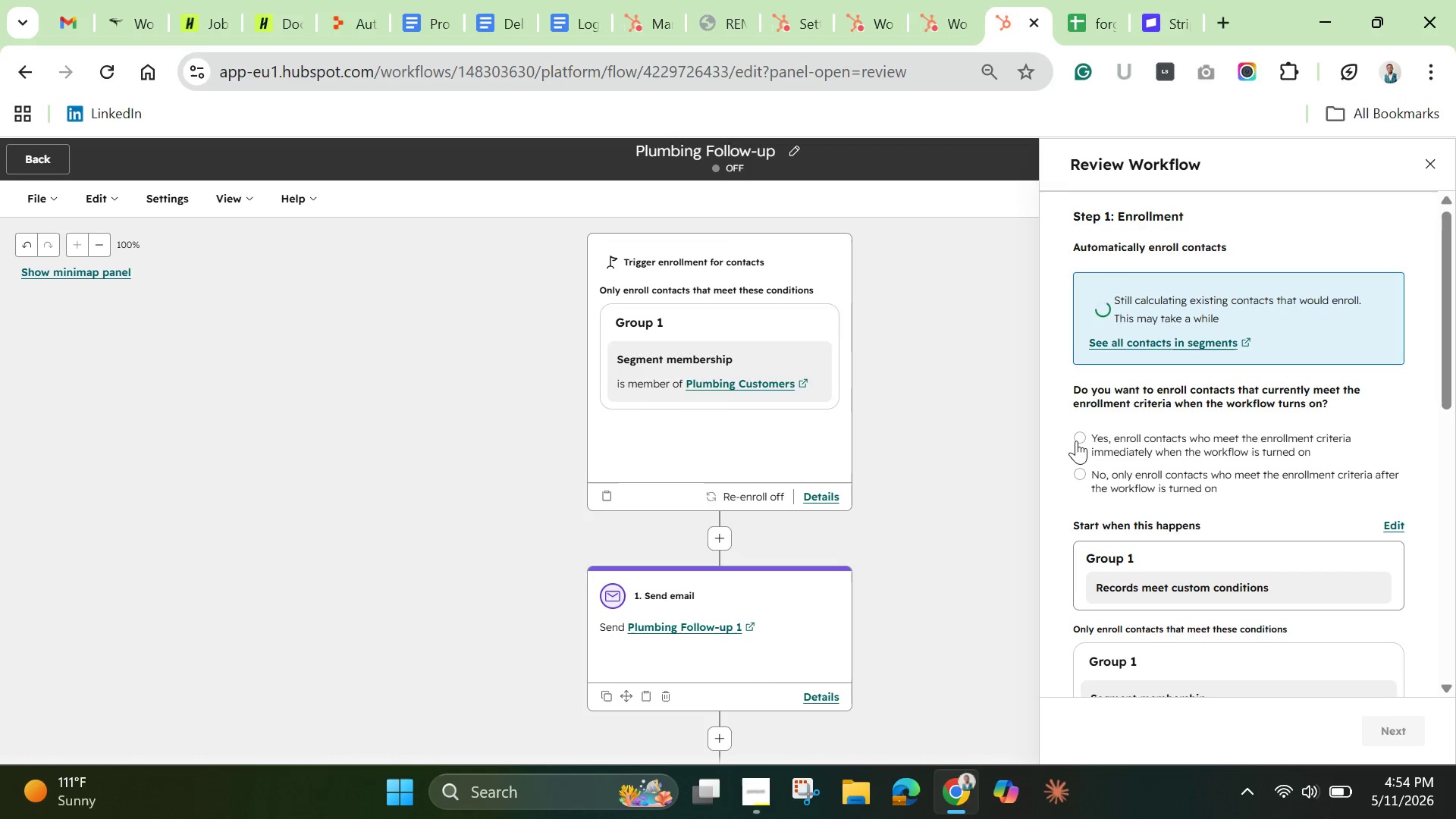 
scroll: coordinate [1197, 539], scroll_direction: down, amount: 5.0
 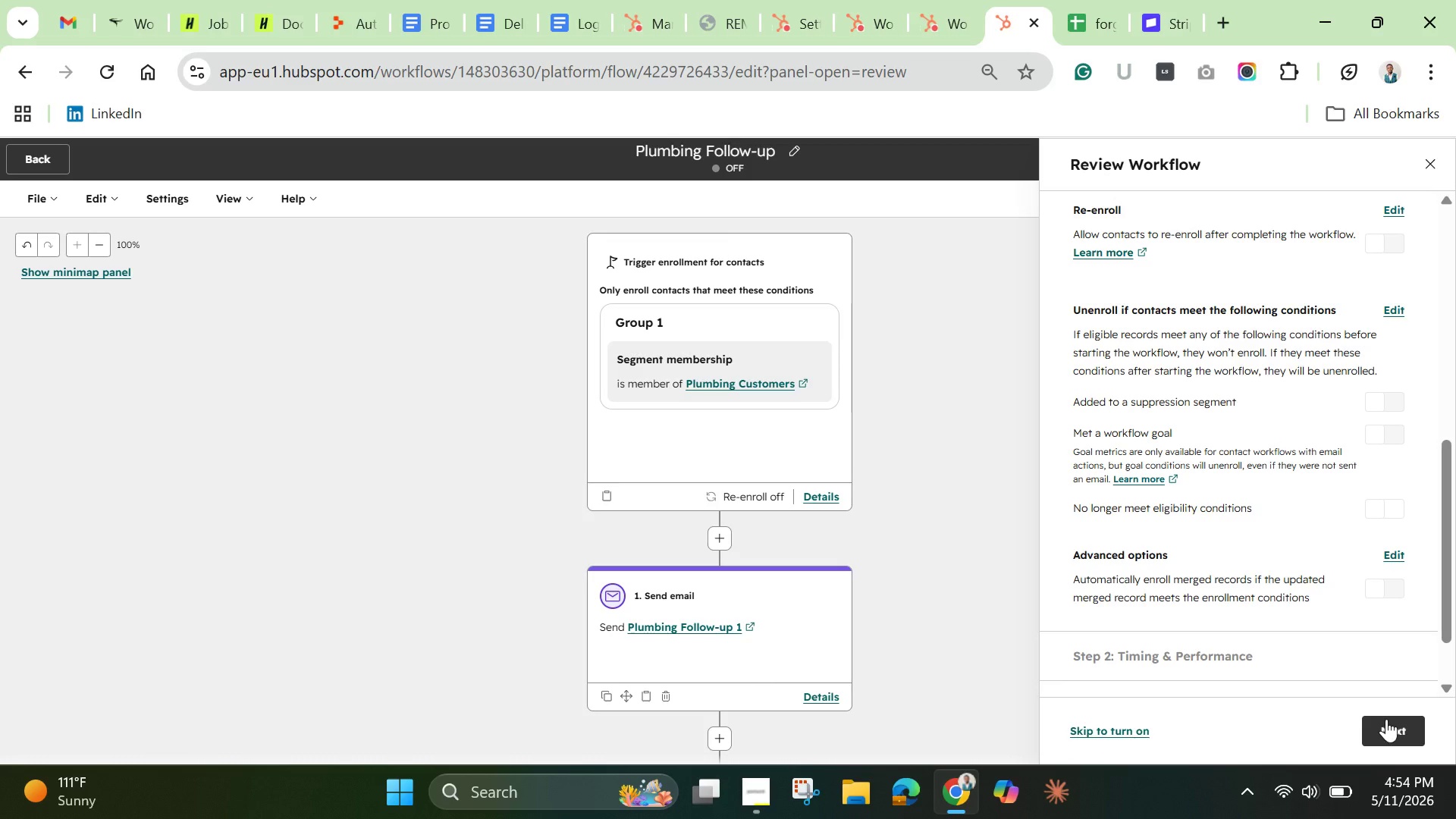 
wait(5.62)
 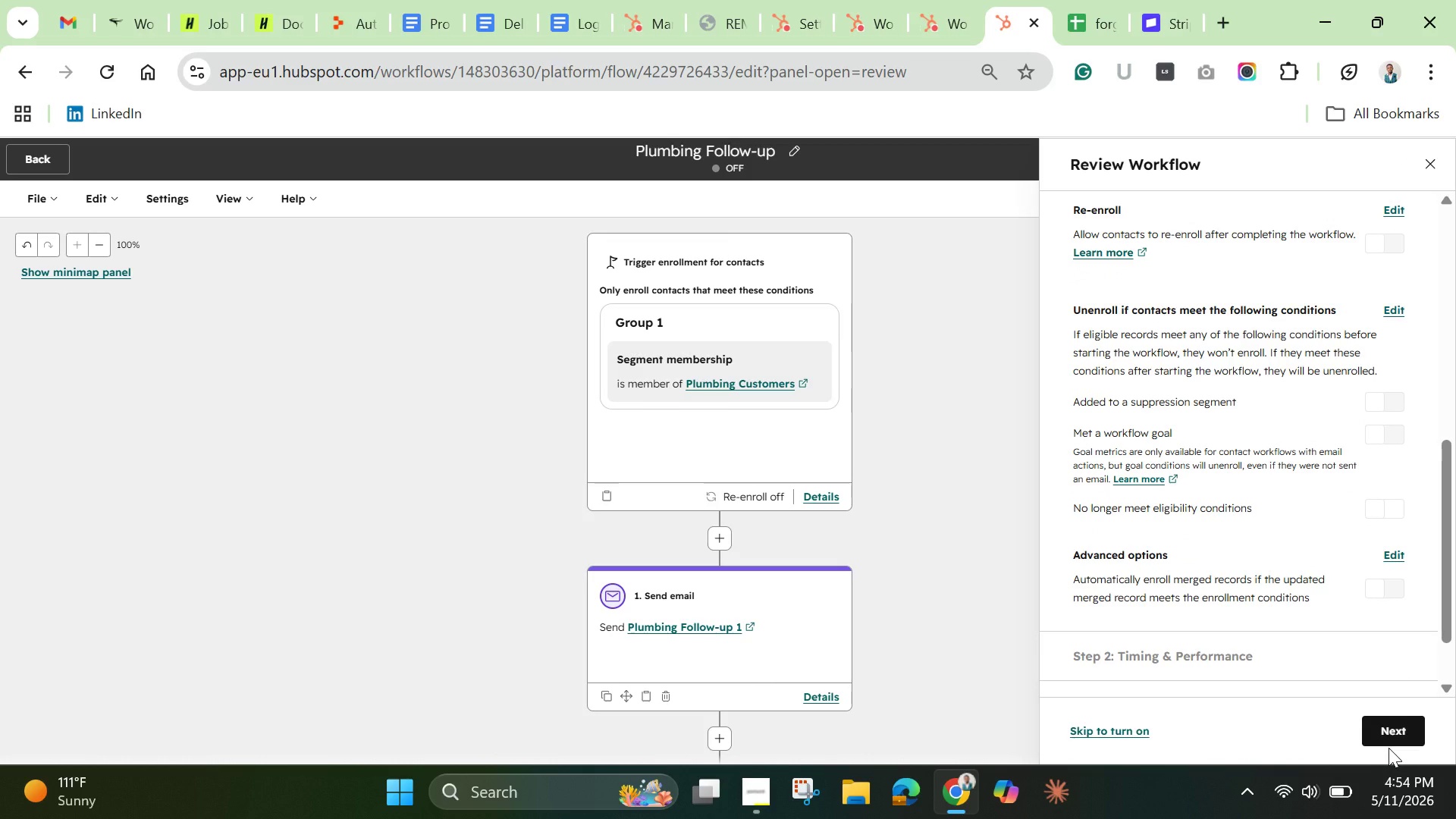 
left_click([1386, 719])
 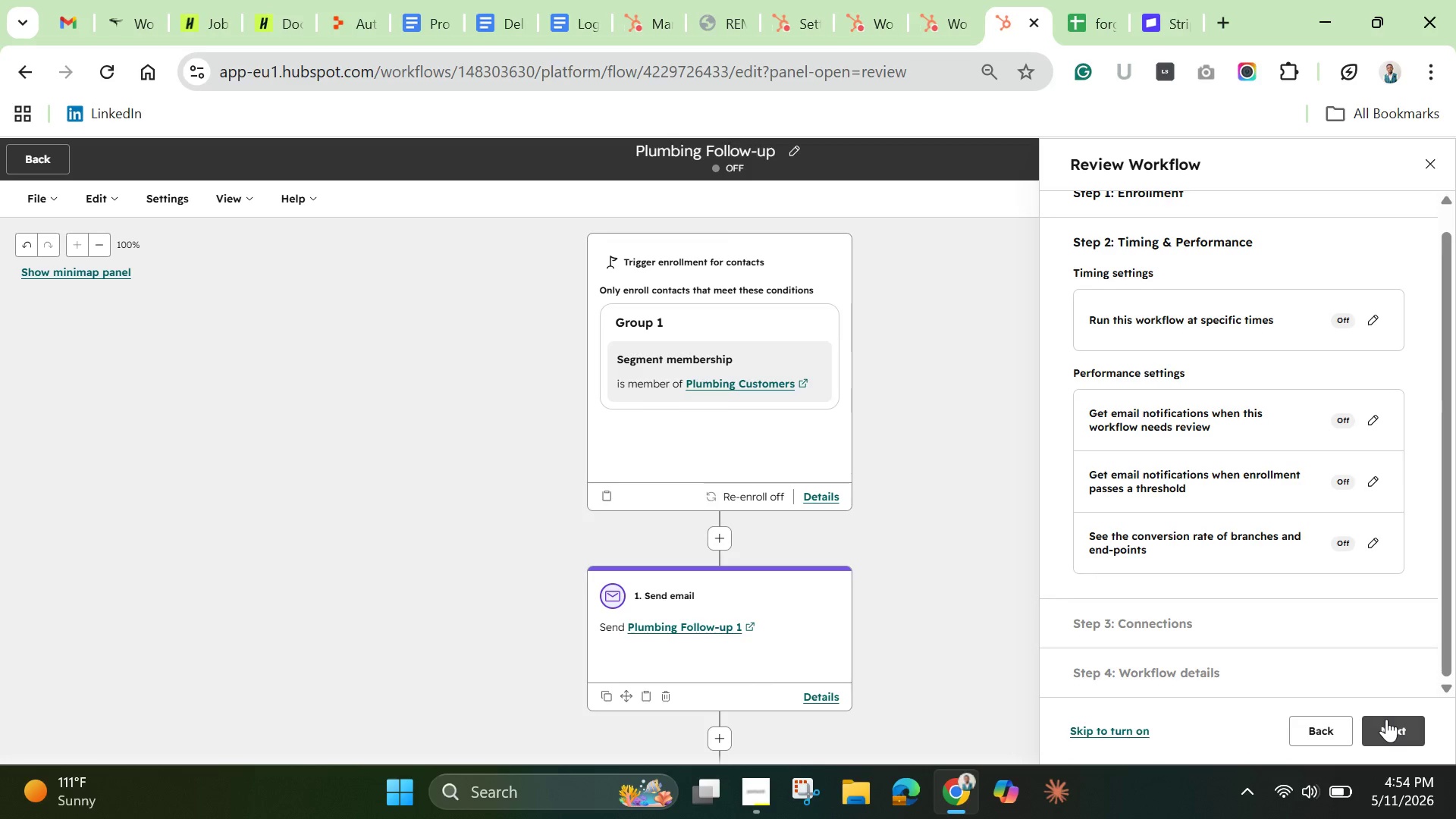 
left_click([1386, 719])
 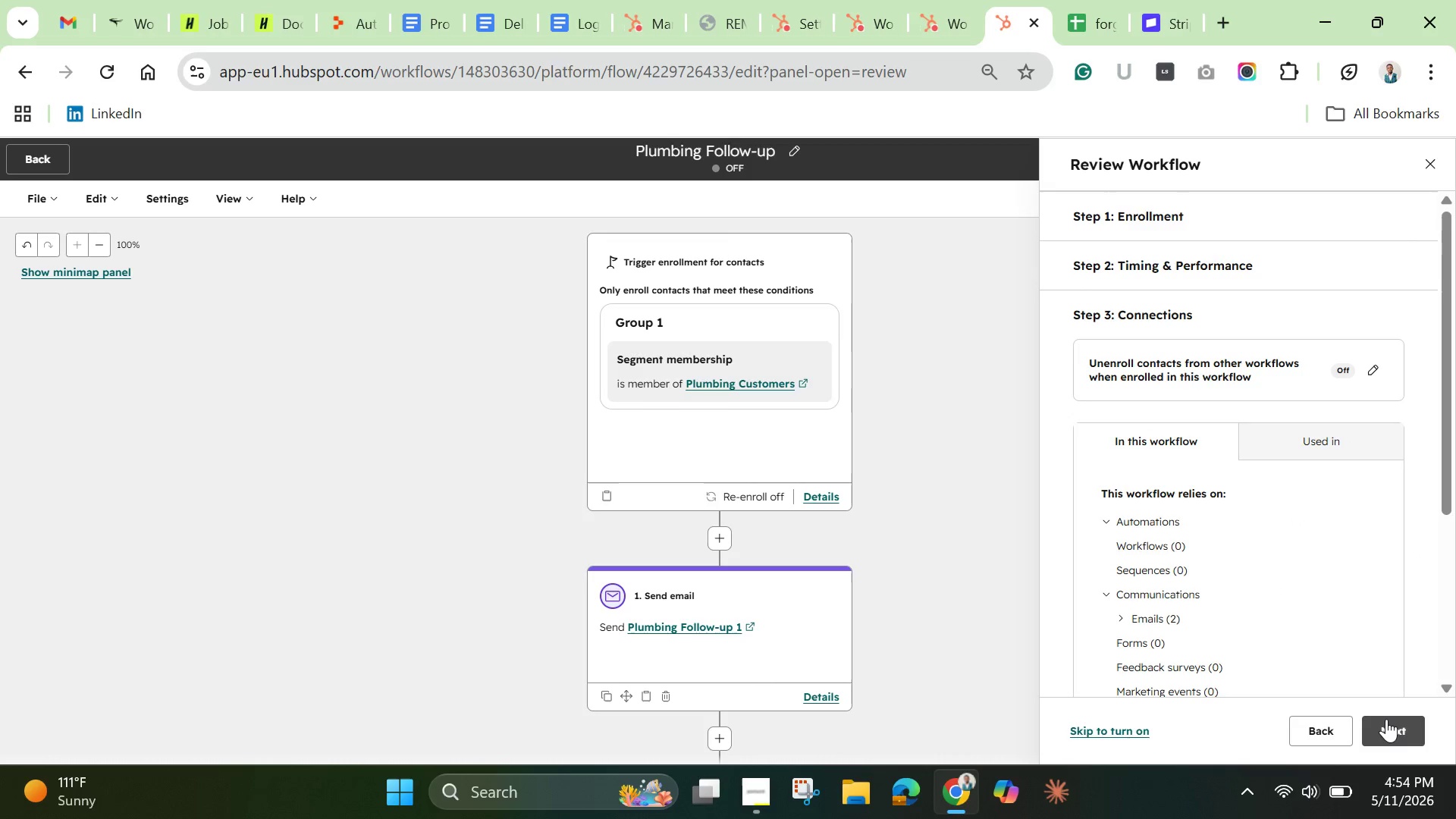 
left_click([1386, 719])
 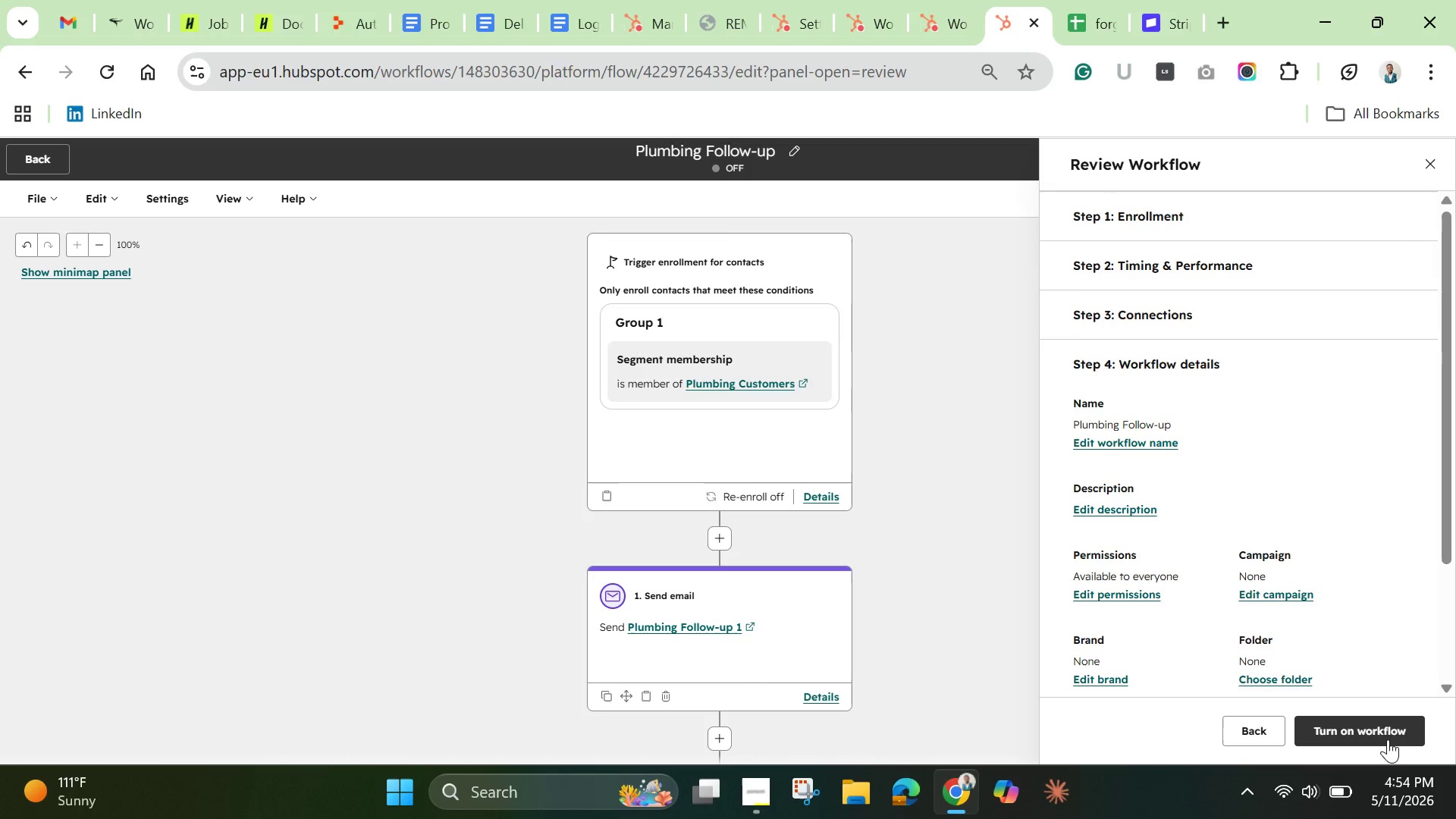 
left_click([1382, 732])
 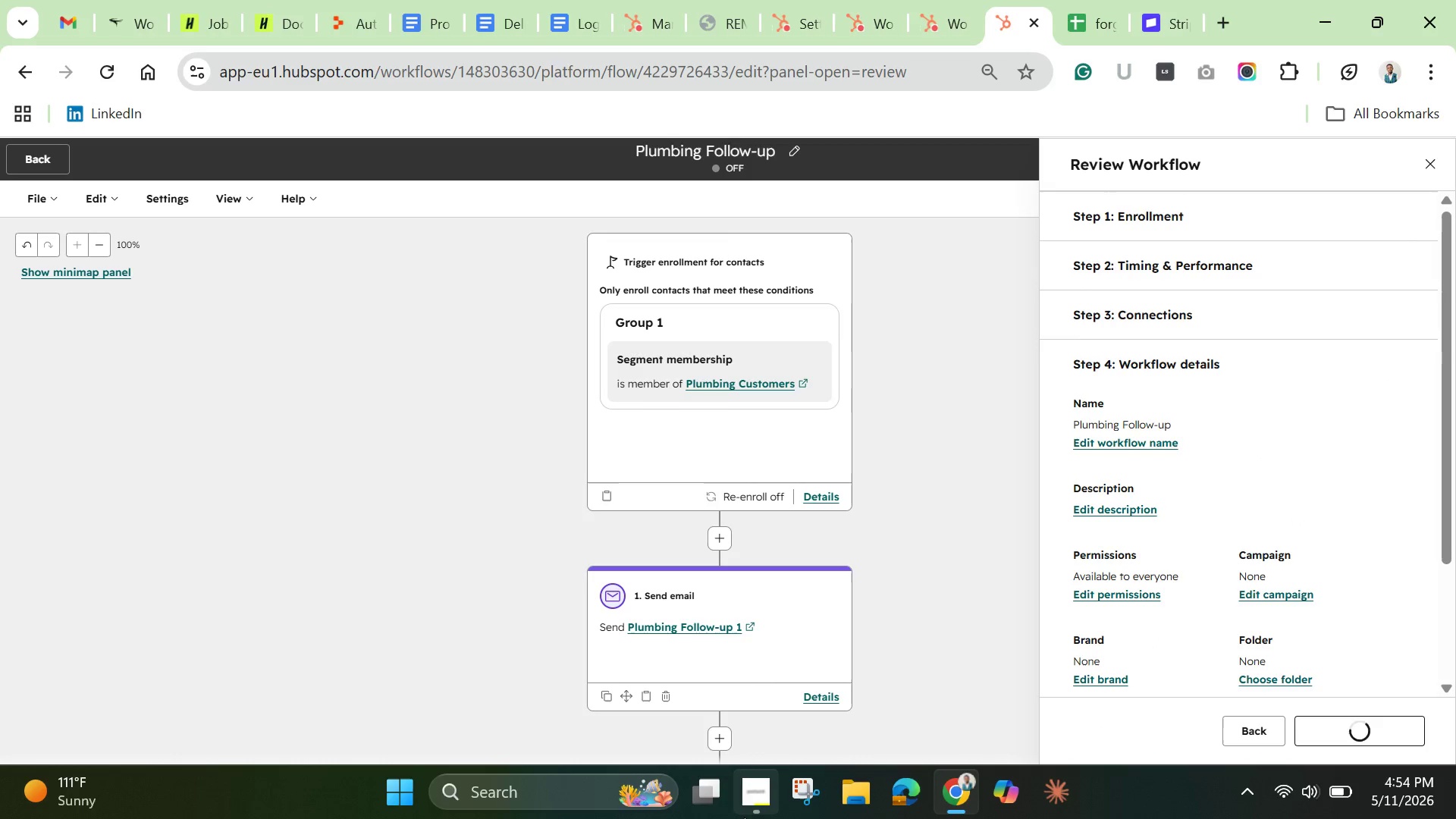 
mouse_move([755, 783])
 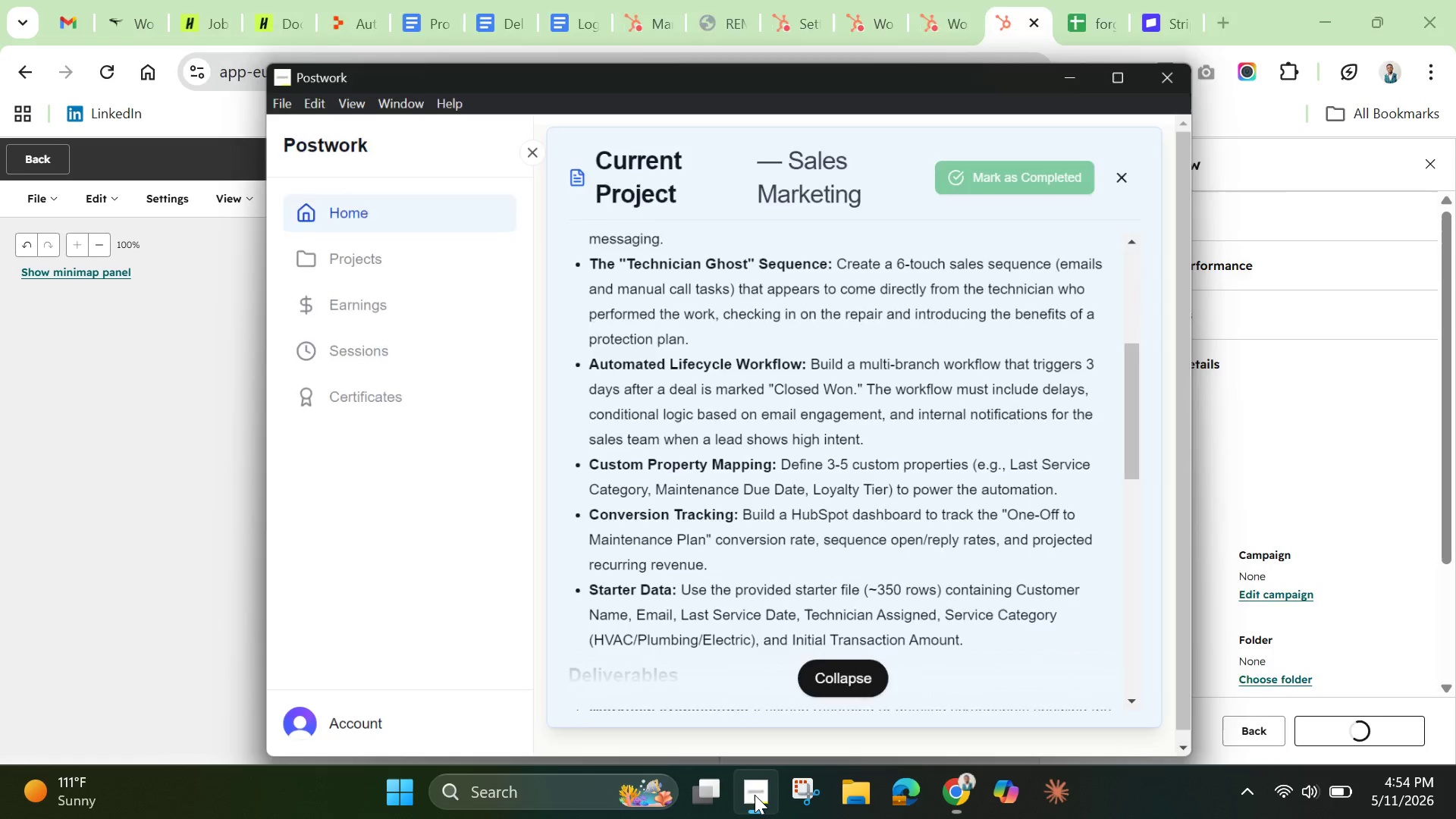 
left_click([755, 795])